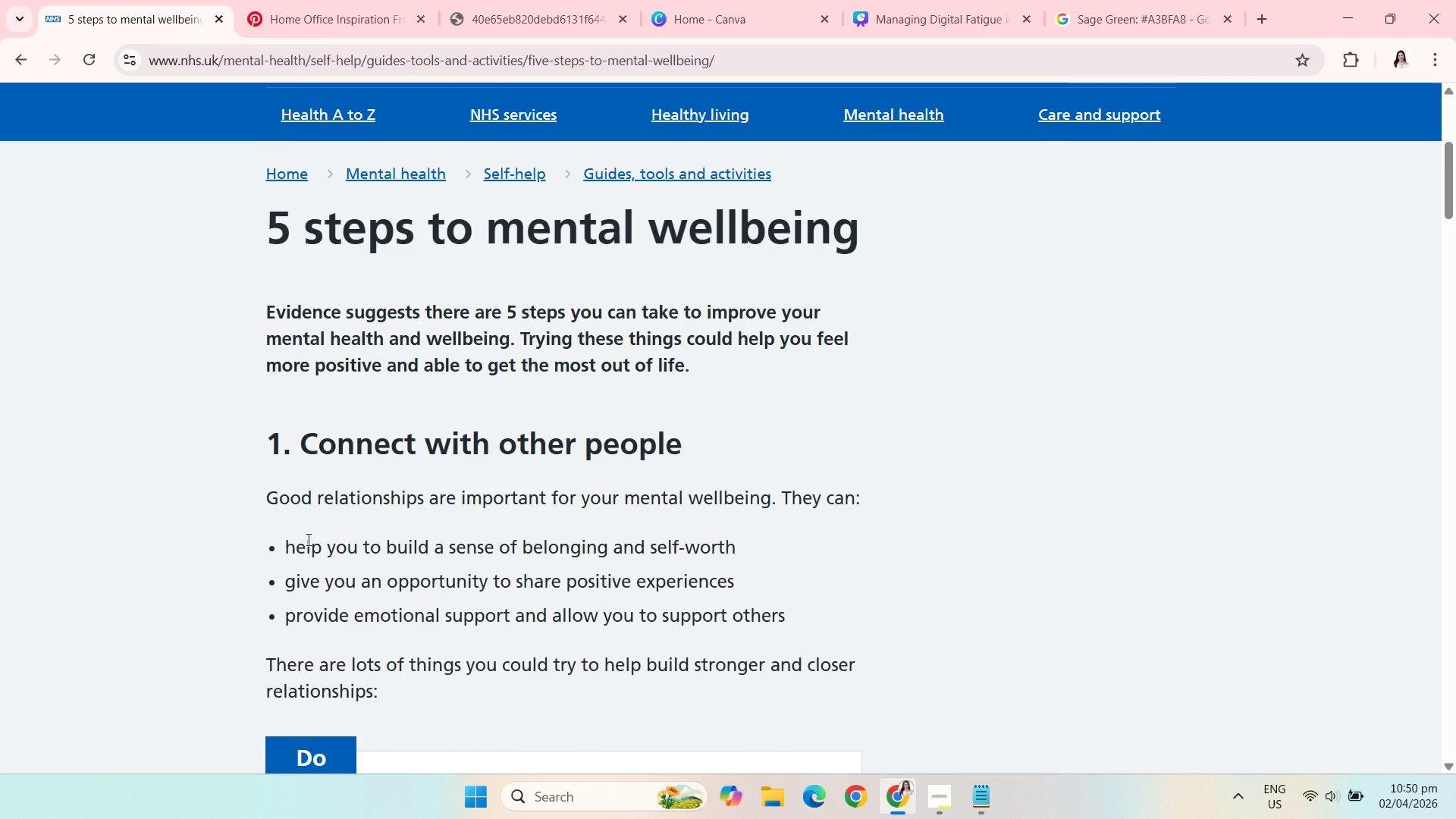 
wait(6.44)
 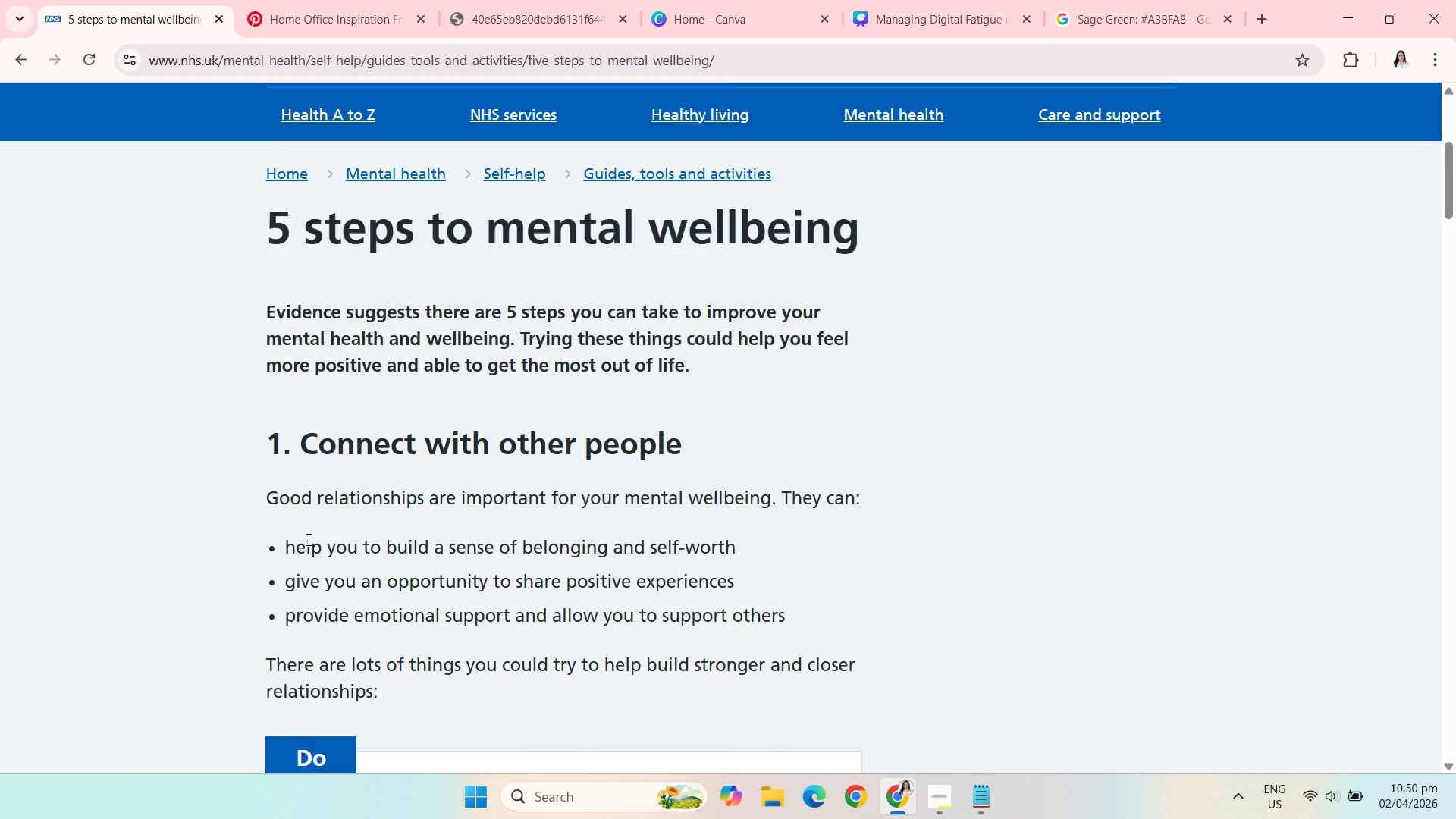 
scroll: coordinate [307, 539], scroll_direction: down, amount: 1.0
 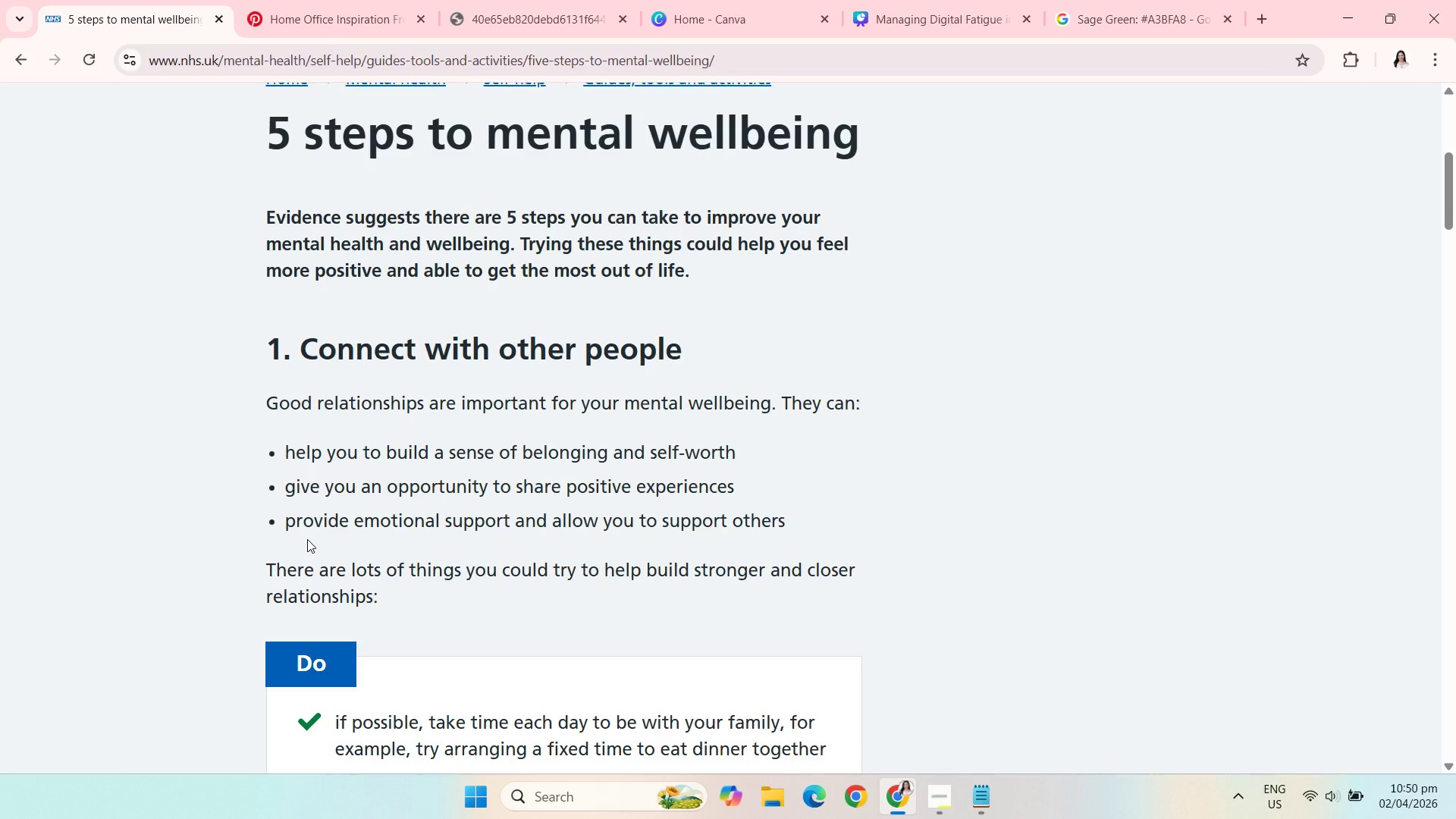 
wait(9.11)
 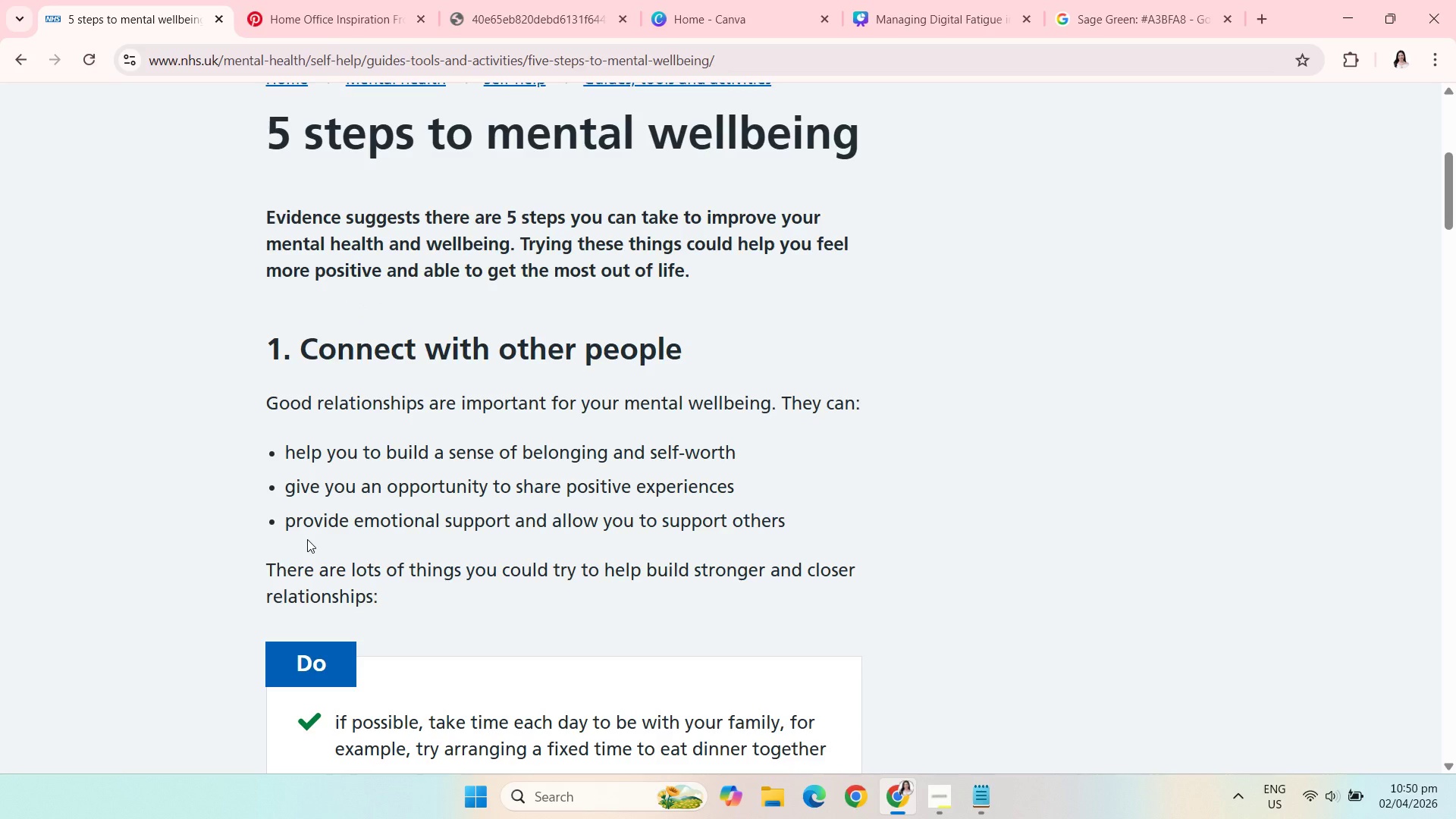 
scroll: coordinate [307, 539], scroll_direction: down, amount: 2.0
 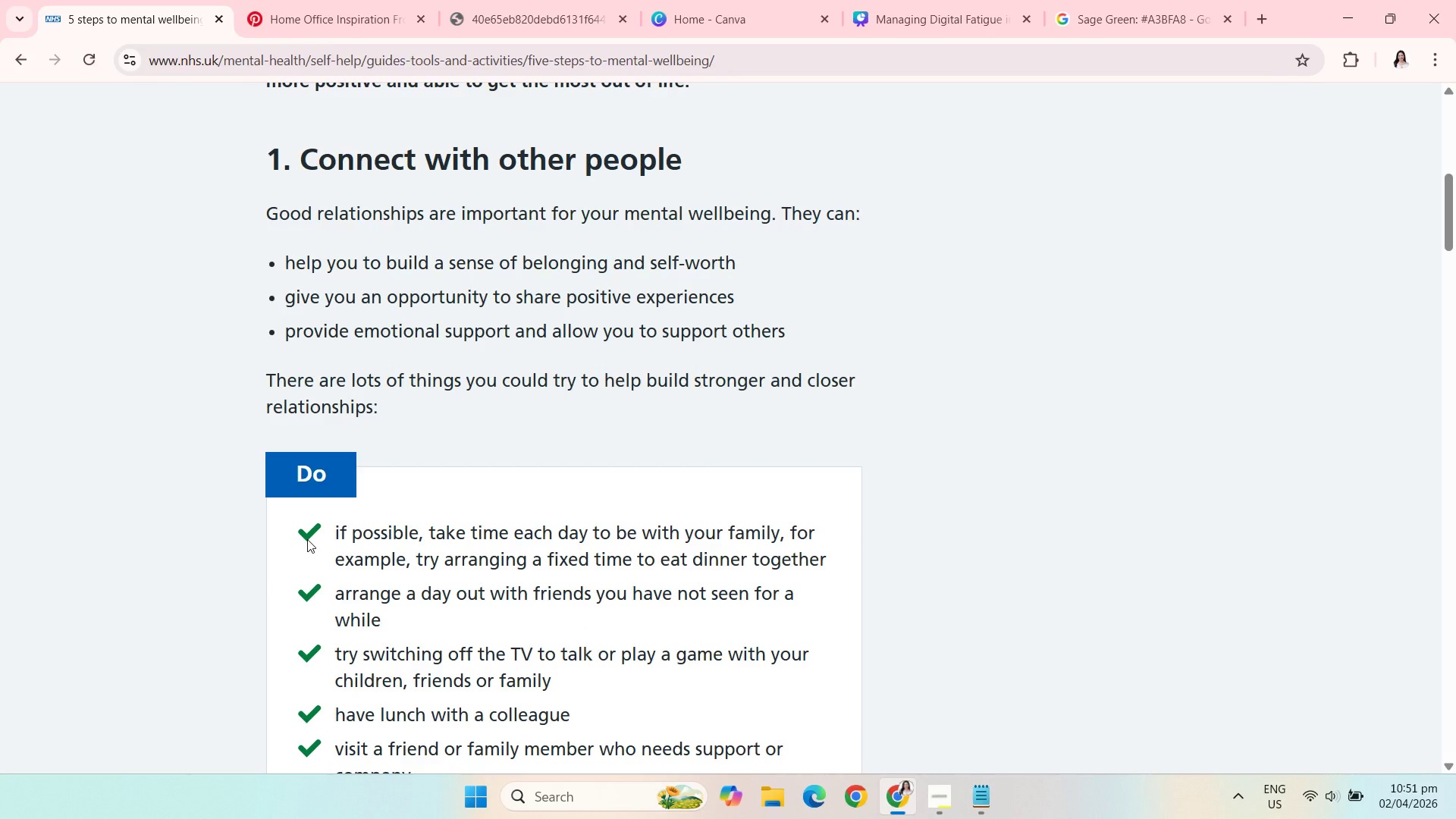 
wait(11.78)
 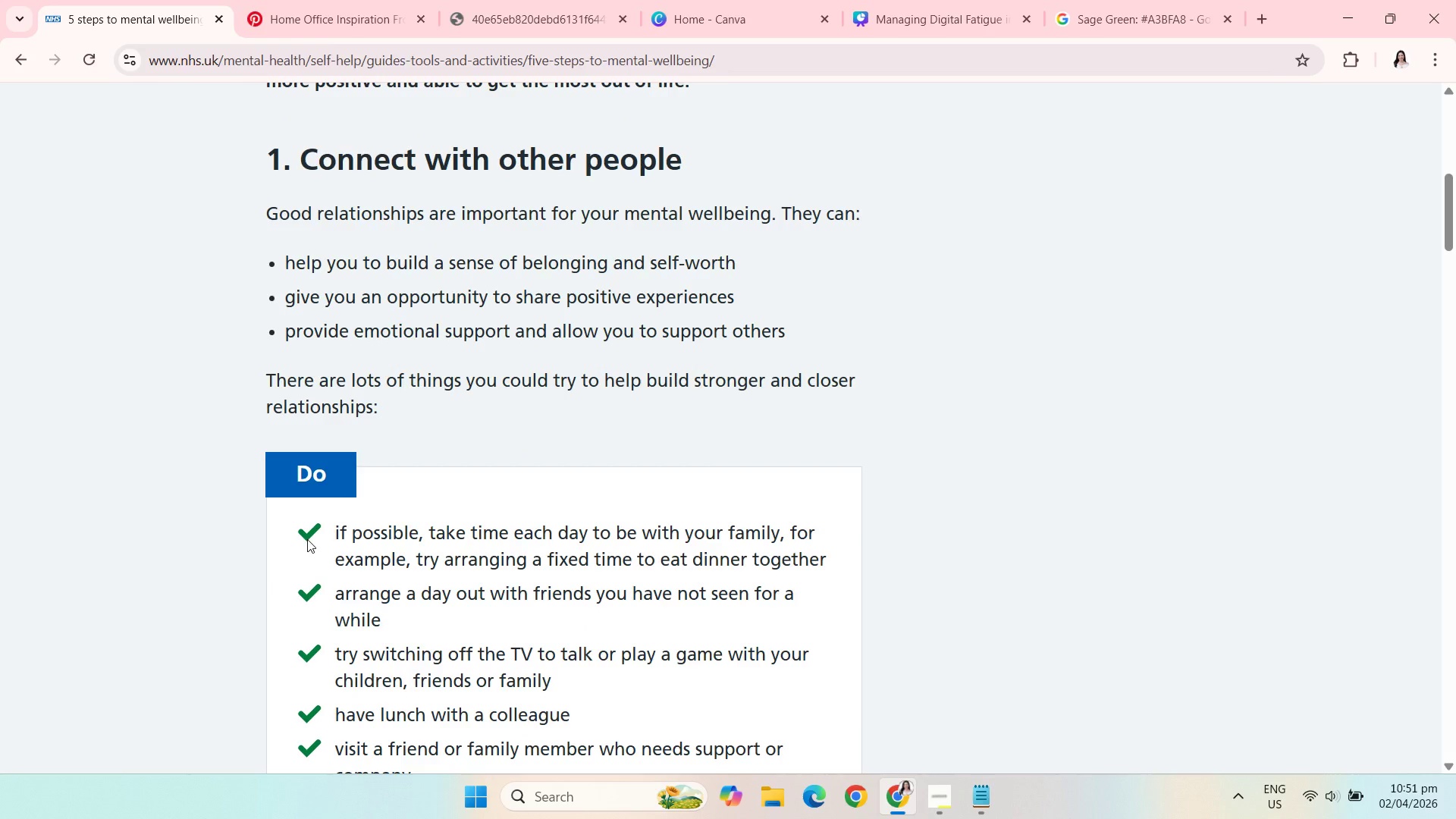 
scroll: coordinate [307, 539], scroll_direction: down, amount: 3.0
 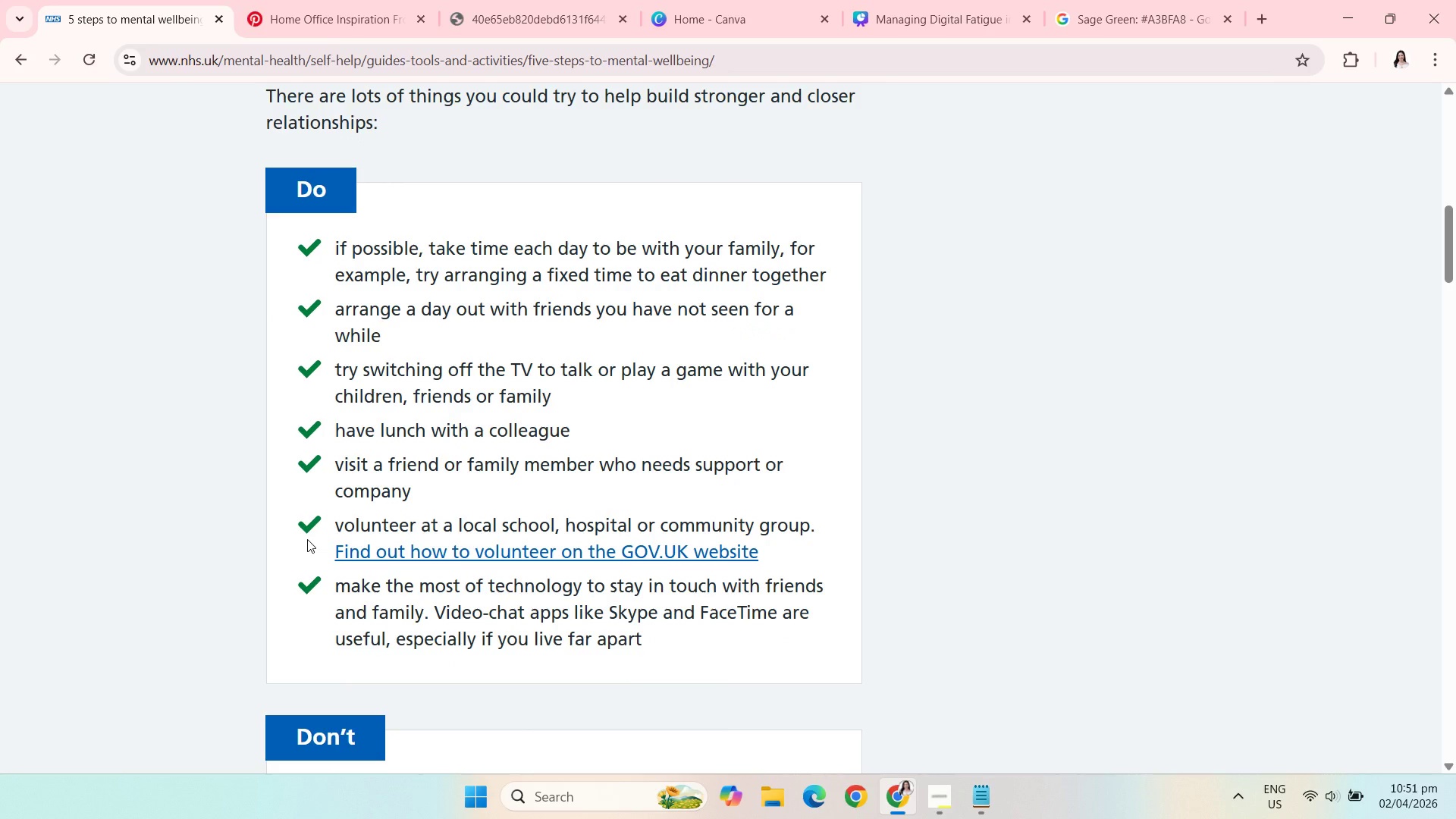 
wait(6.0)
 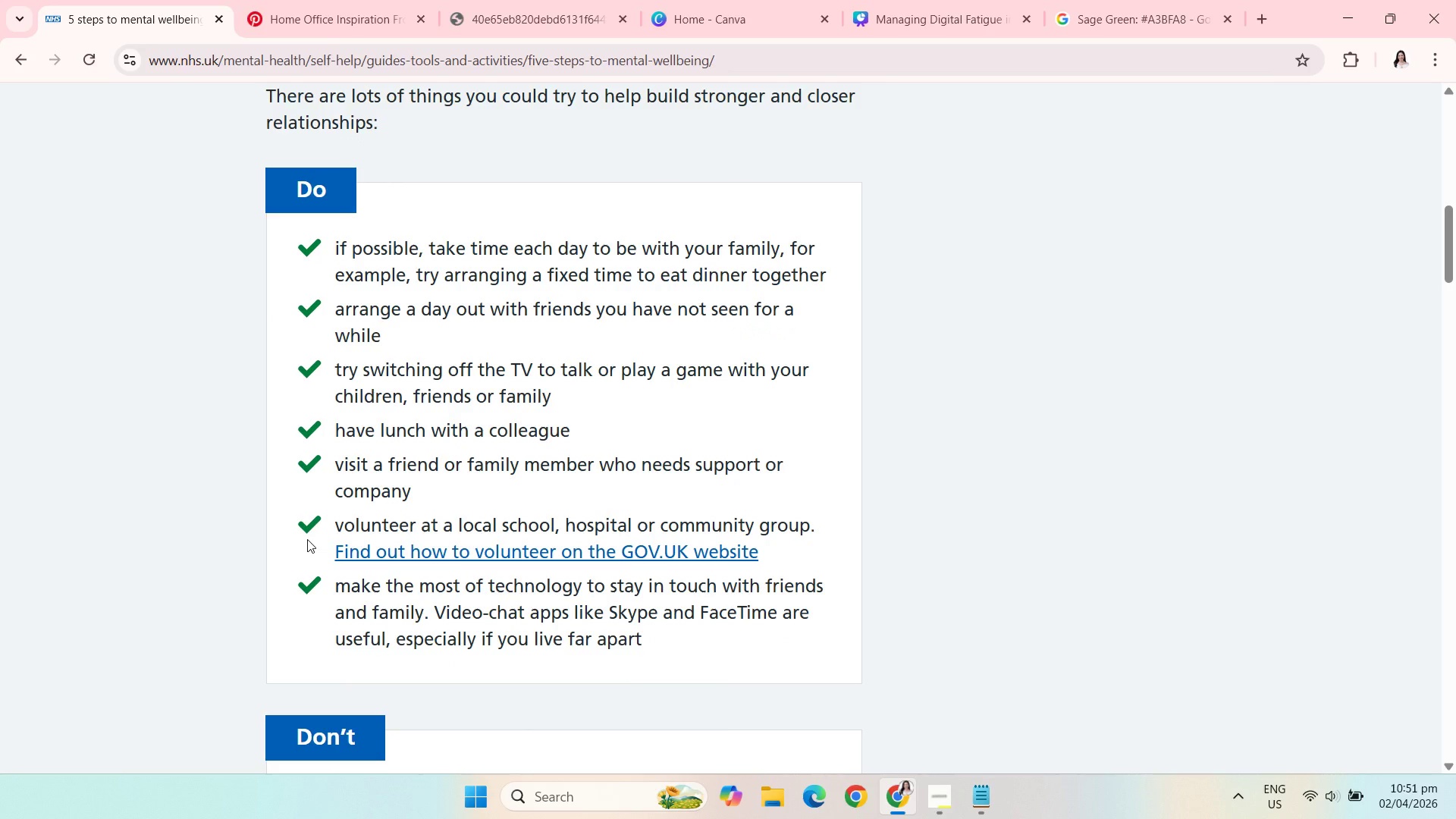 
scroll: coordinate [307, 539], scroll_direction: down, amount: 2.0
 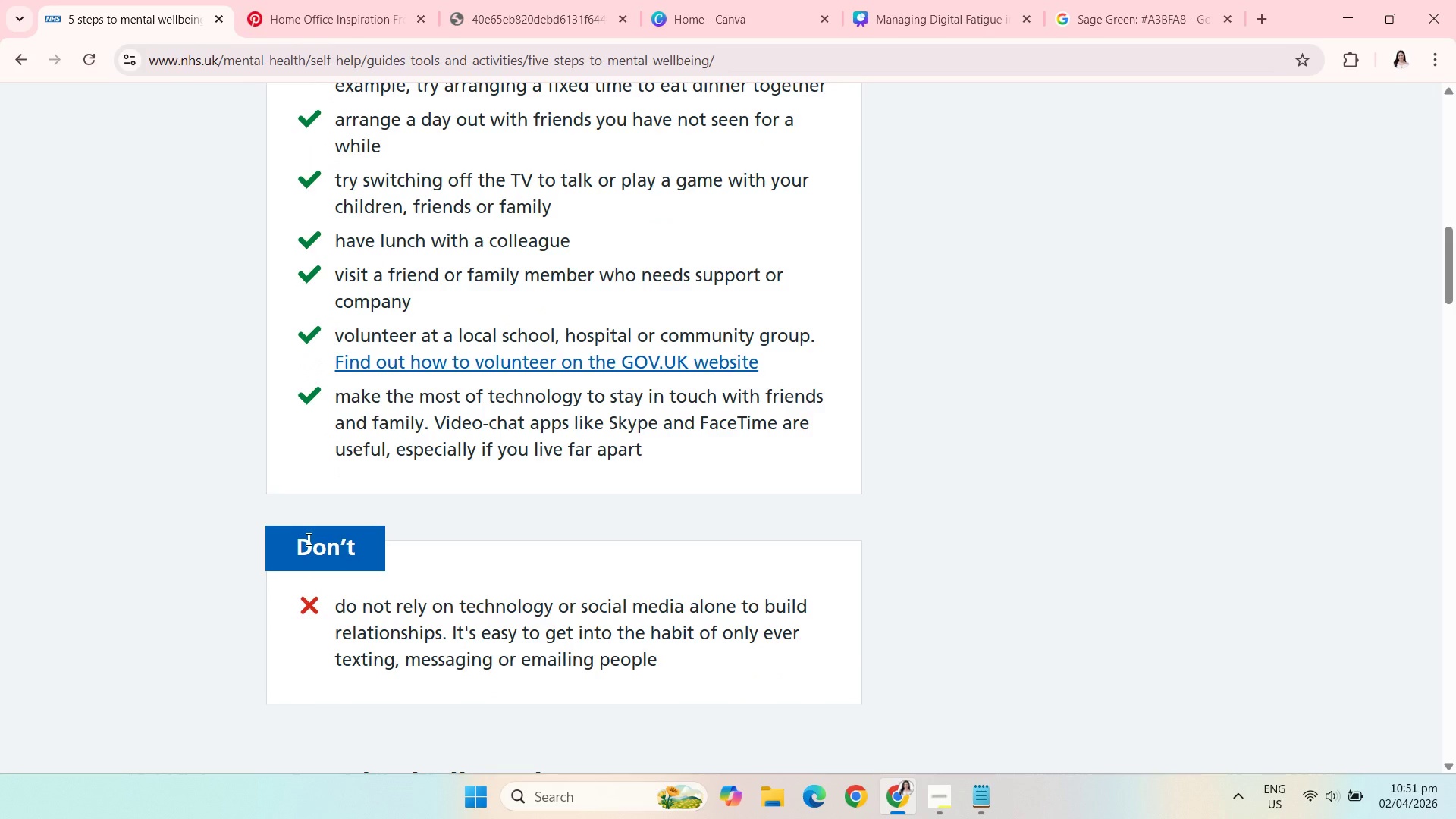 
wait(5.1)
 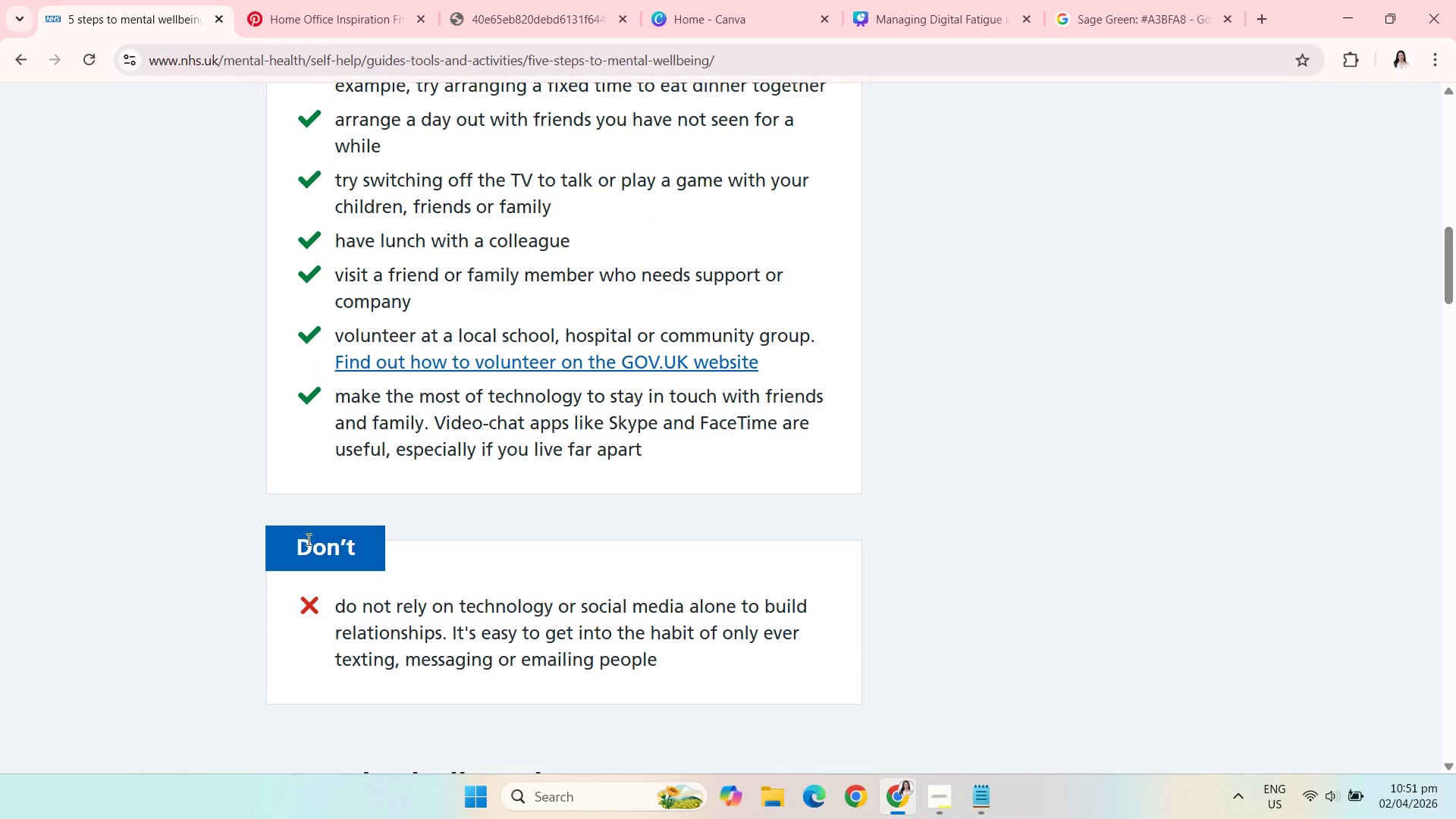 
scroll: coordinate [307, 539], scroll_direction: down, amount: 3.0
 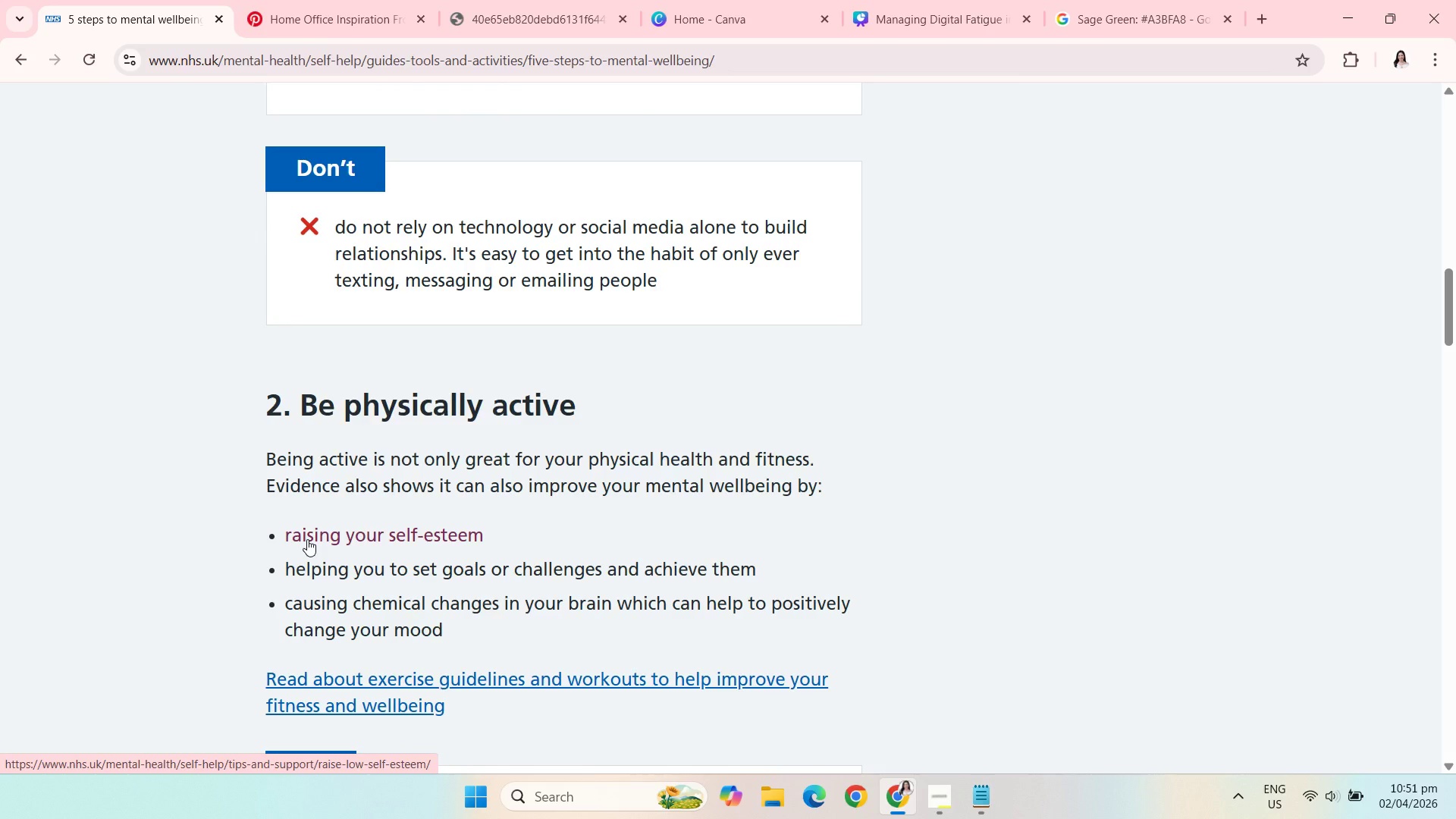 
wait(9.93)
 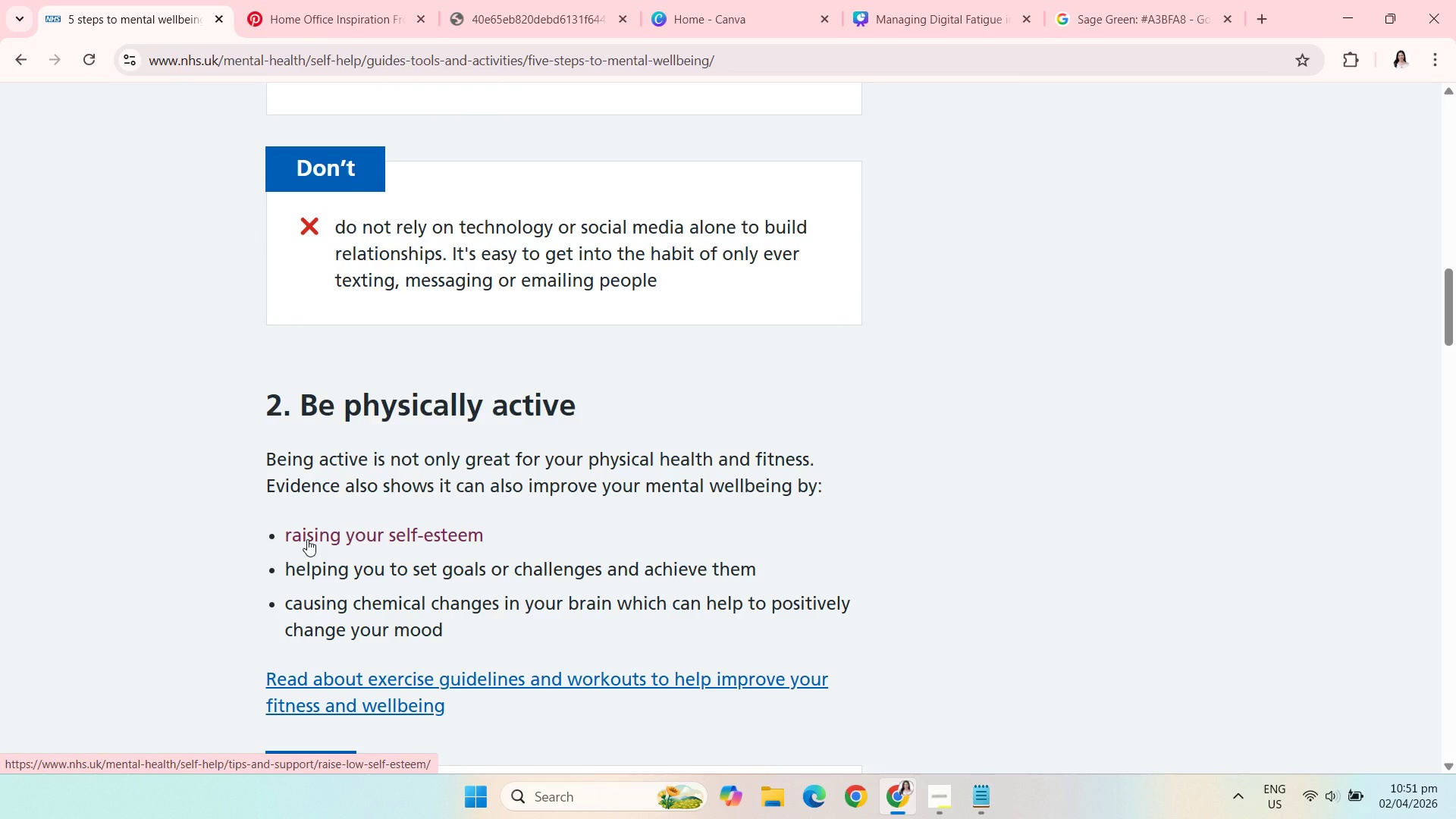 
scroll: coordinate [307, 539], scroll_direction: down, amount: 5.0
 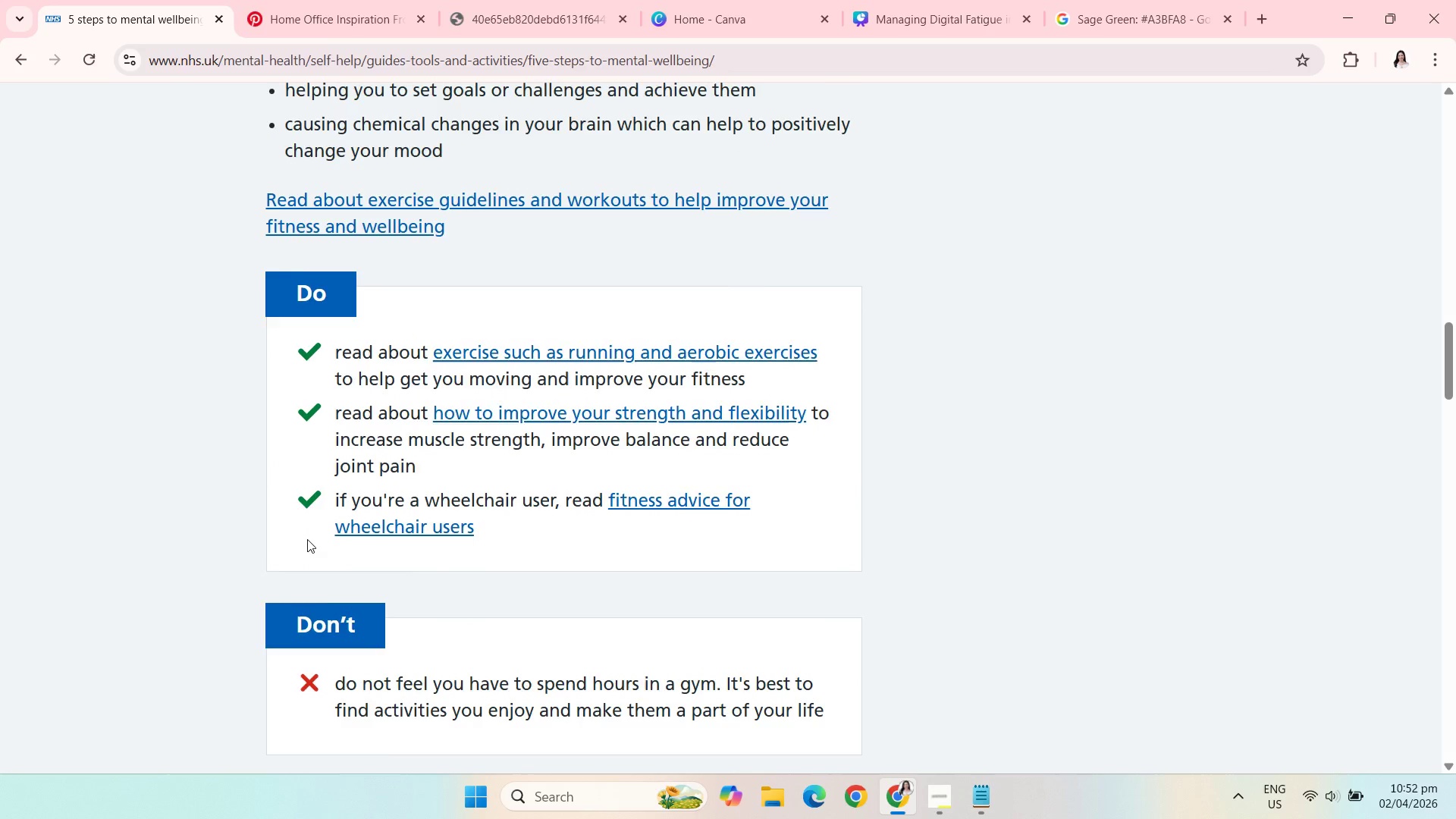 
scroll: coordinate [307, 539], scroll_direction: down, amount: 2.0
 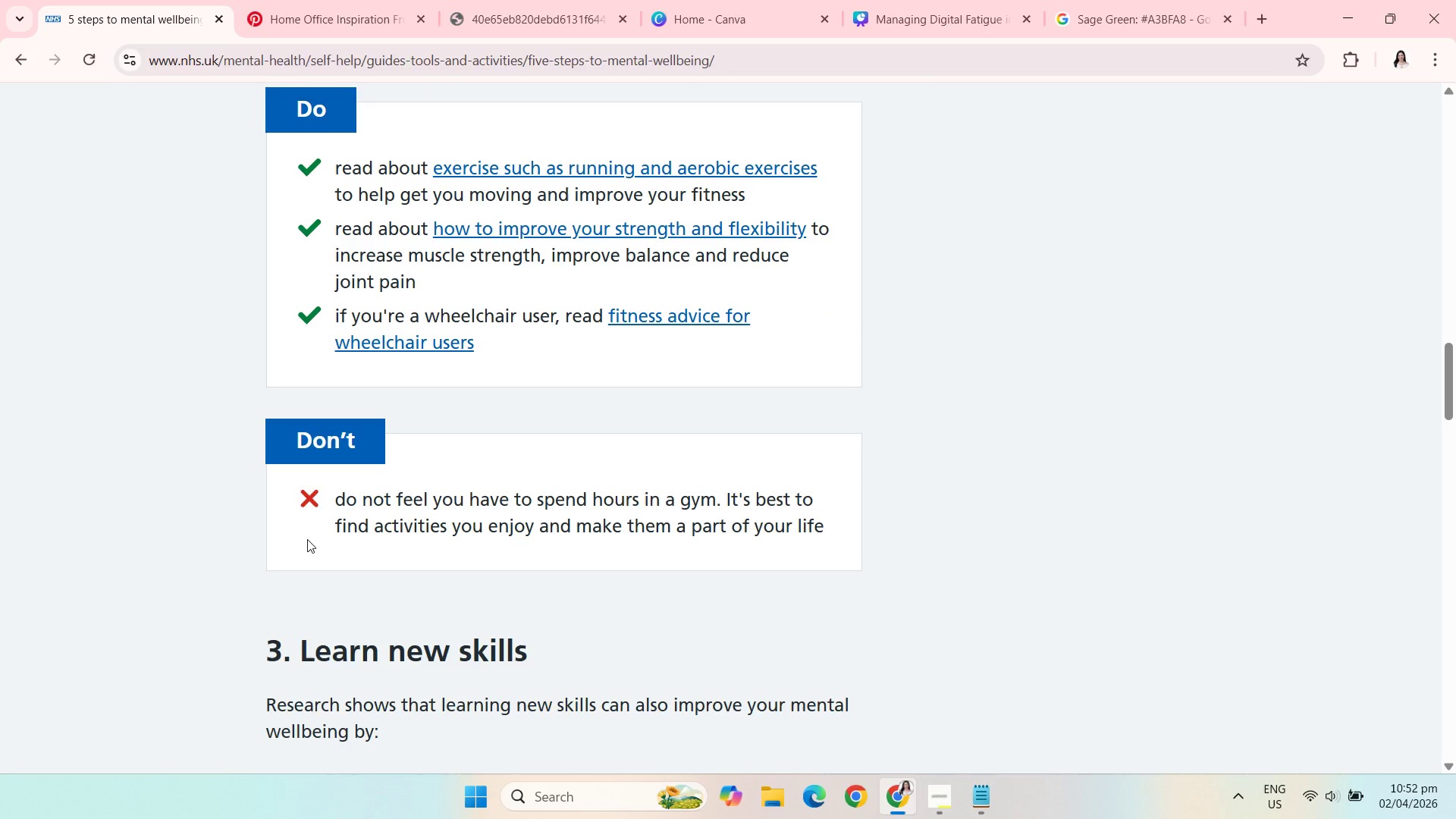 
wait(5.83)
 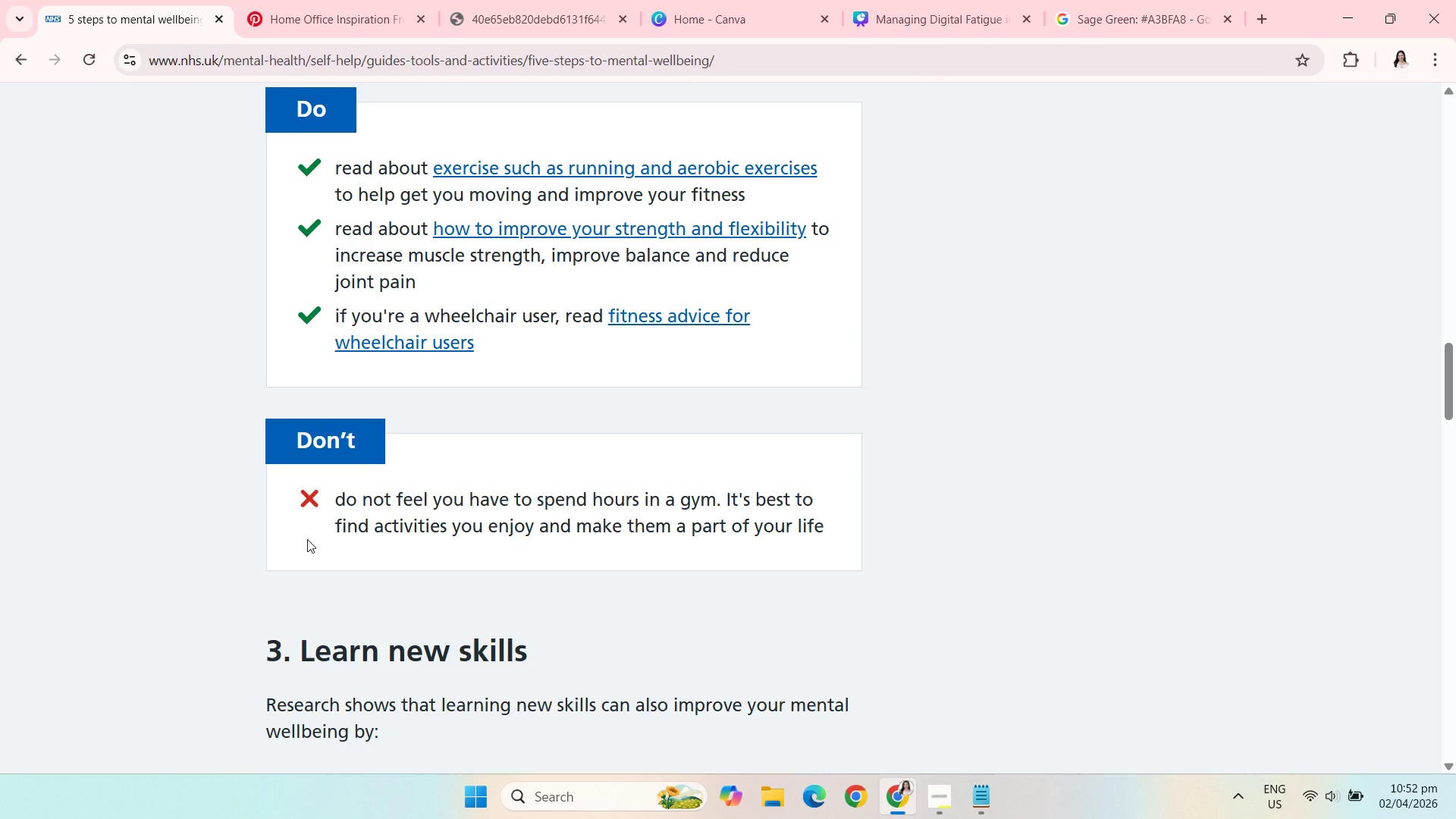 
scroll: coordinate [307, 539], scroll_direction: down, amount: 5.0
 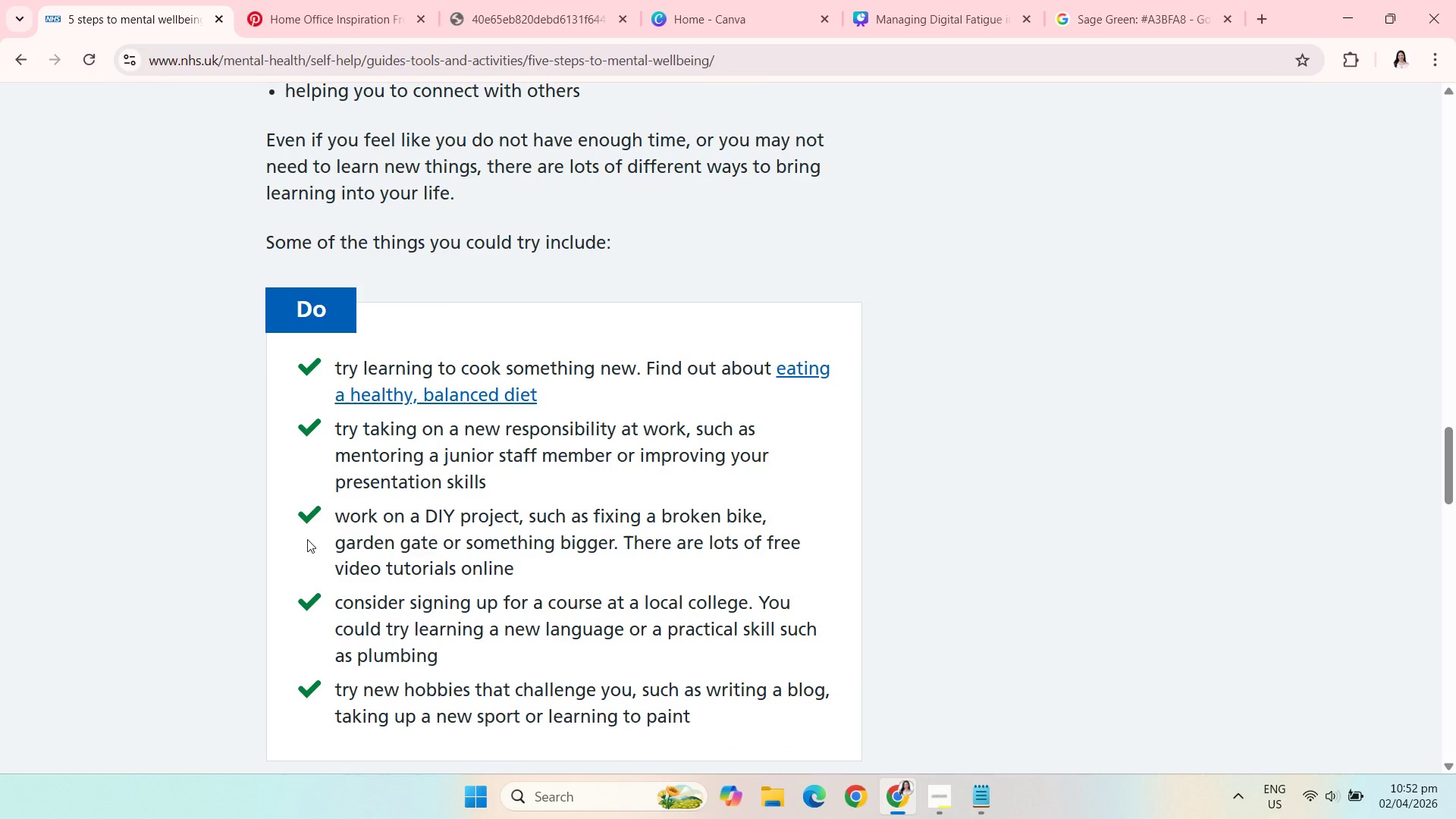 
wait(6.86)
 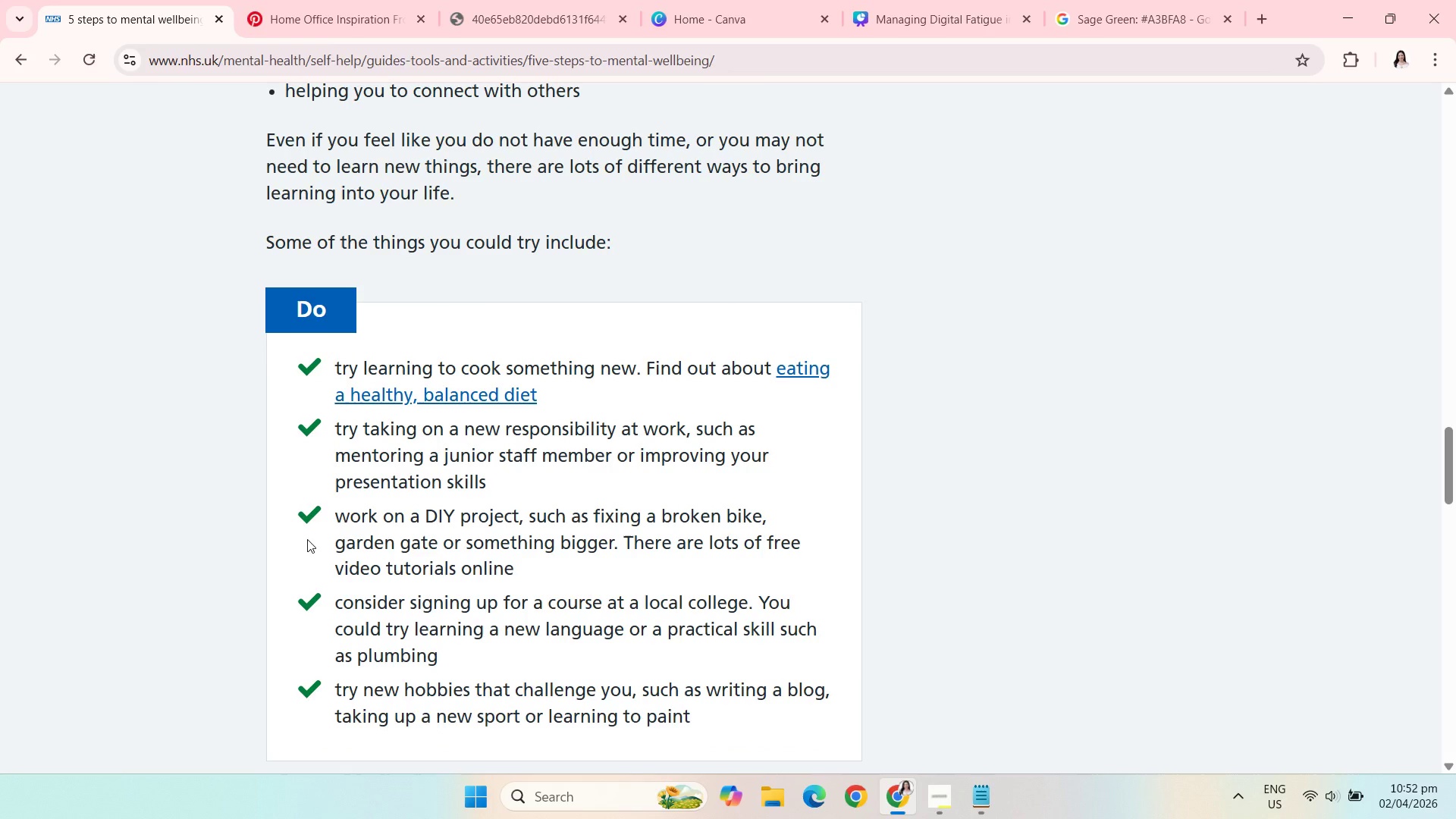 
scroll: coordinate [307, 539], scroll_direction: down, amount: 3.0
 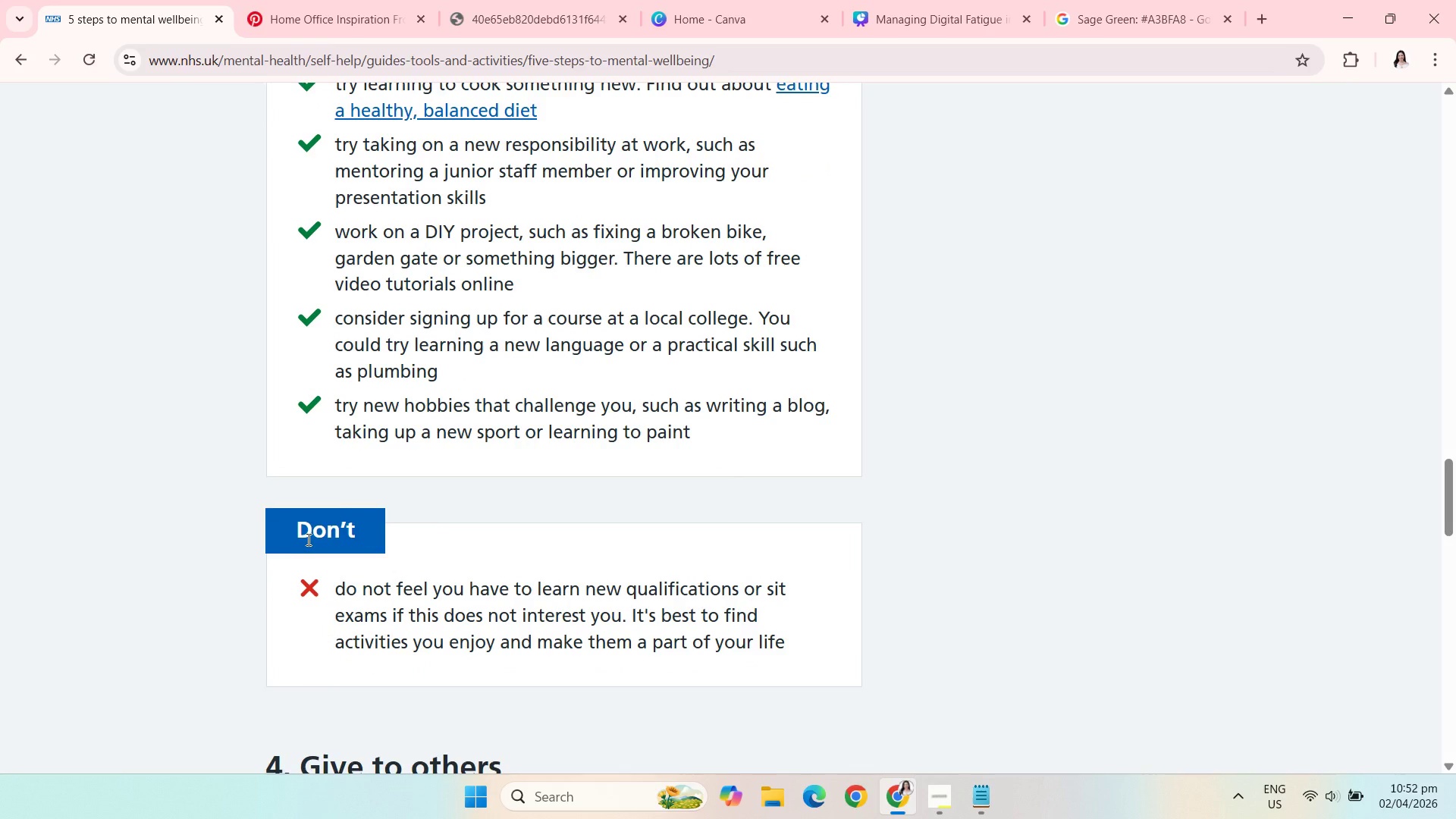 
wait(7.82)
 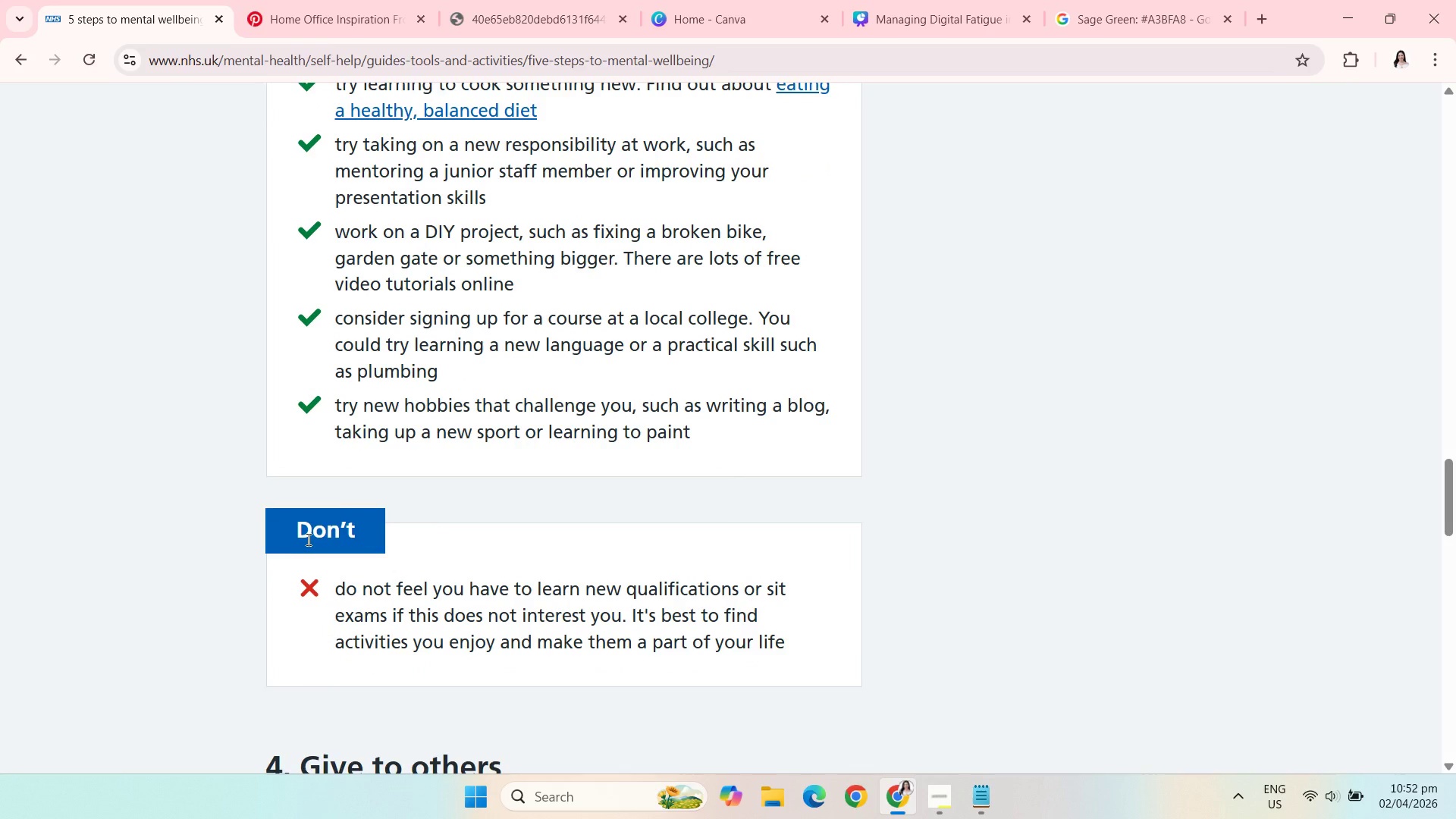 
scroll: coordinate [307, 539], scroll_direction: down, amount: 2.0
 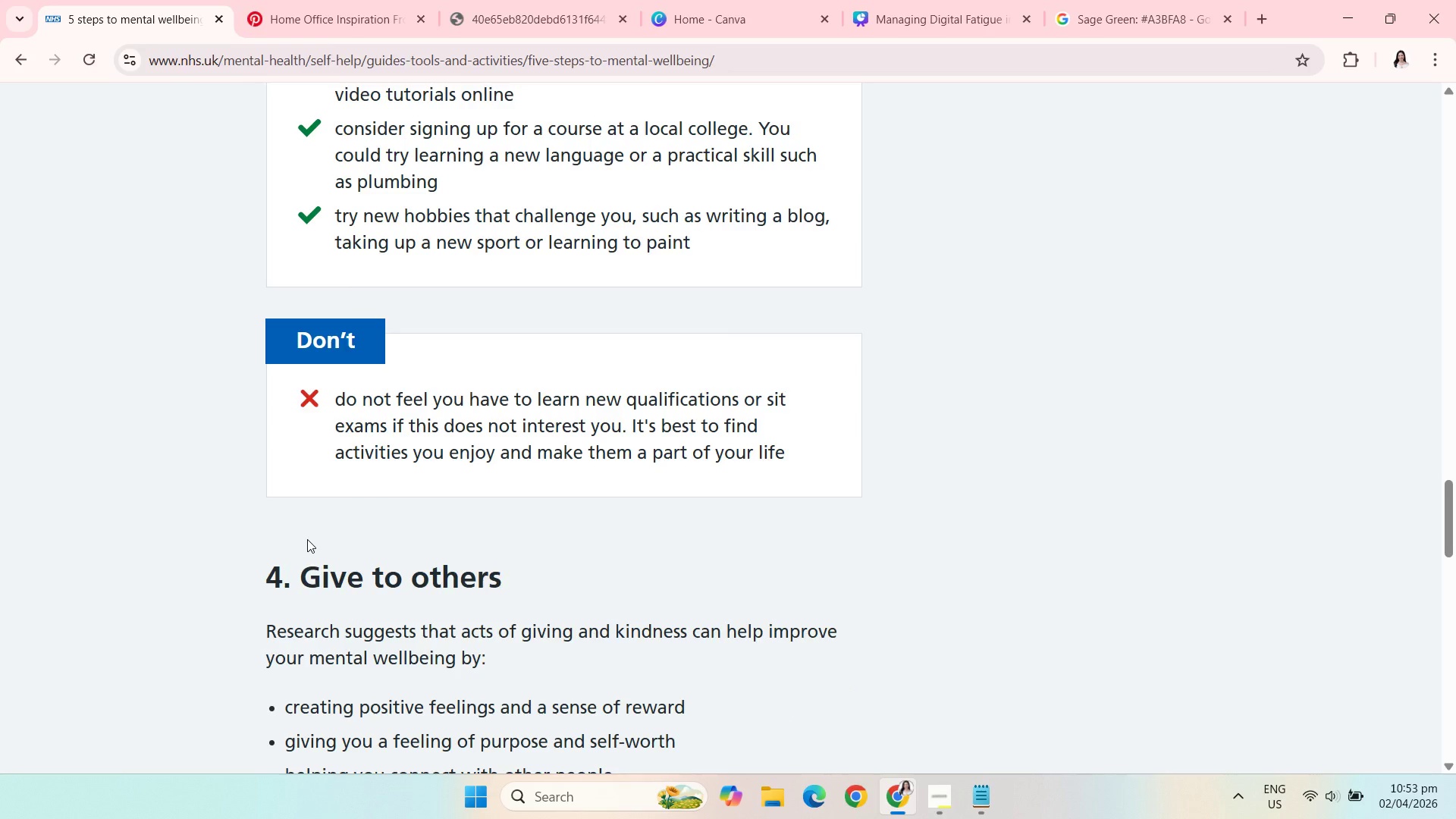 
wait(7.64)
 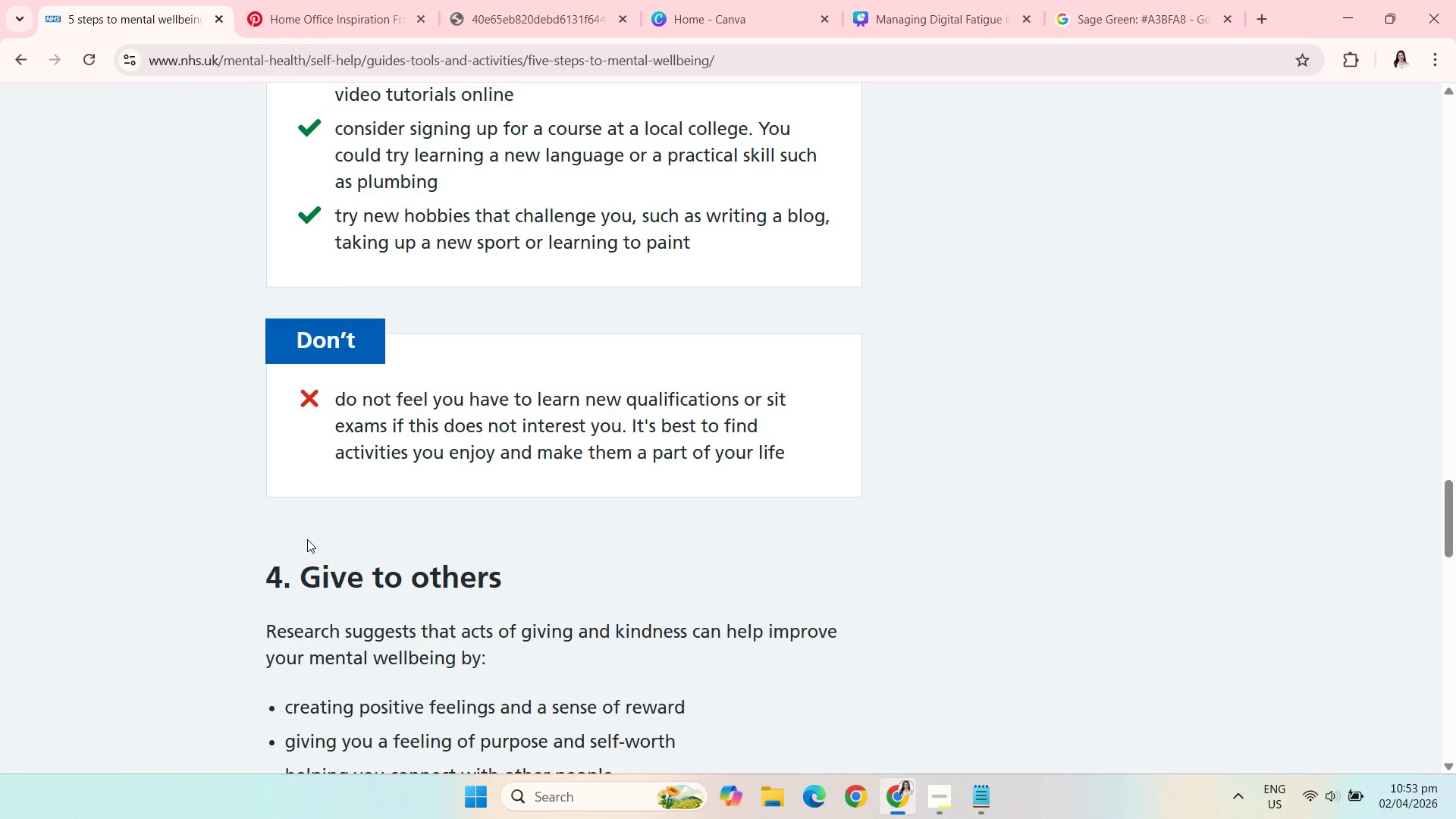 
scroll: coordinate [307, 539], scroll_direction: down, amount: 2.0
 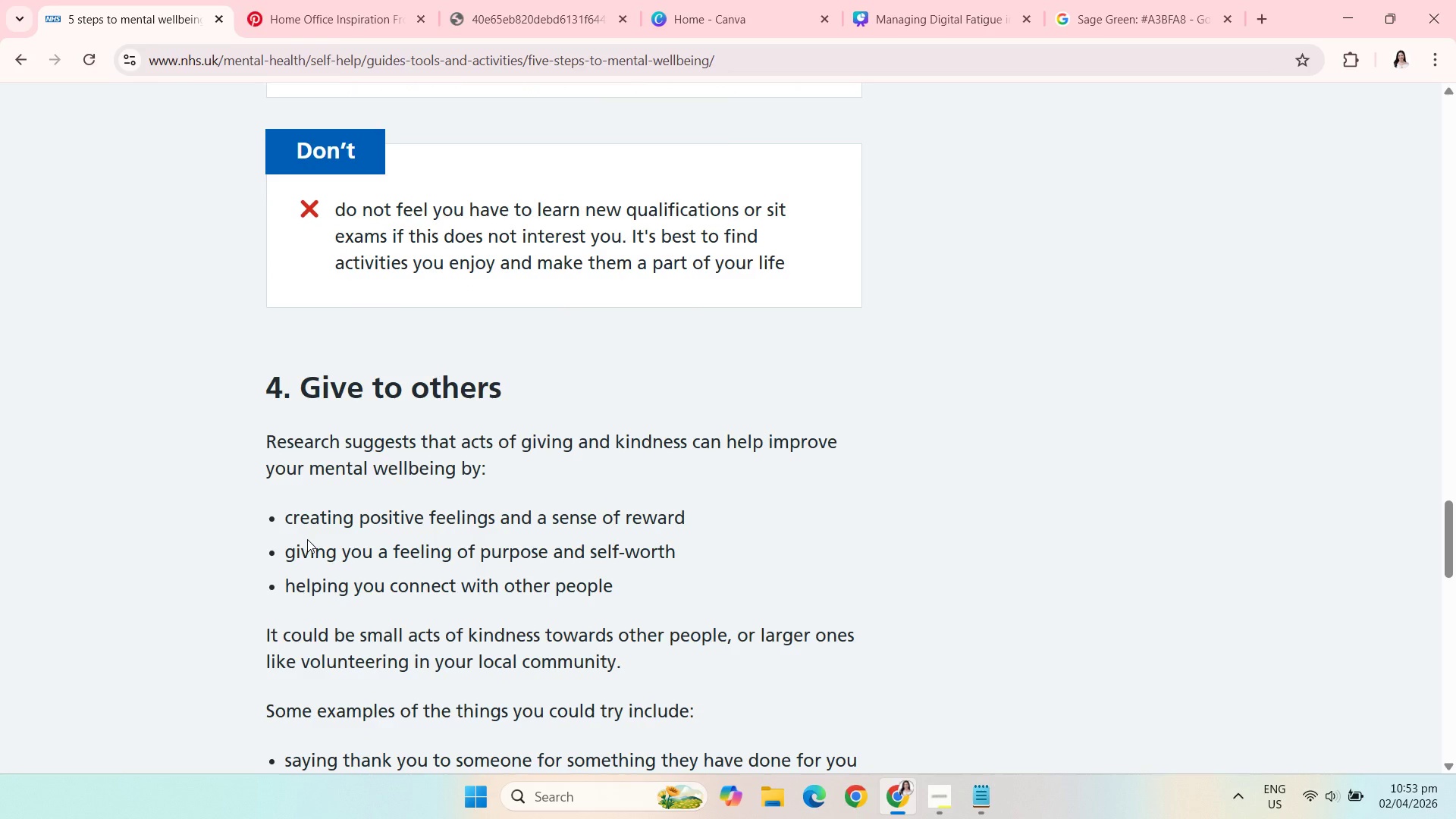 
wait(13.09)
 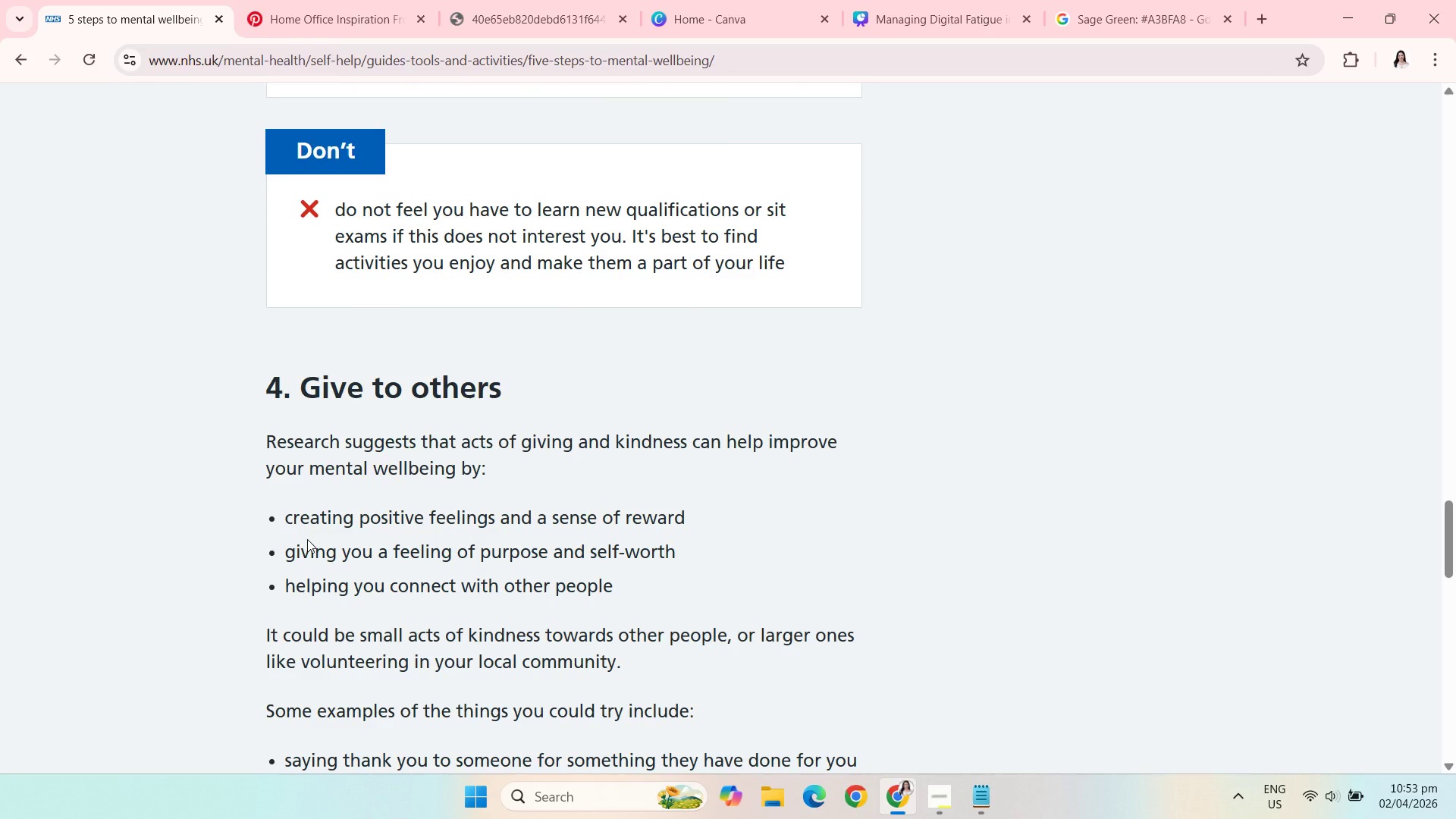 
scroll: coordinate [307, 539], scroll_direction: down, amount: 3.0
 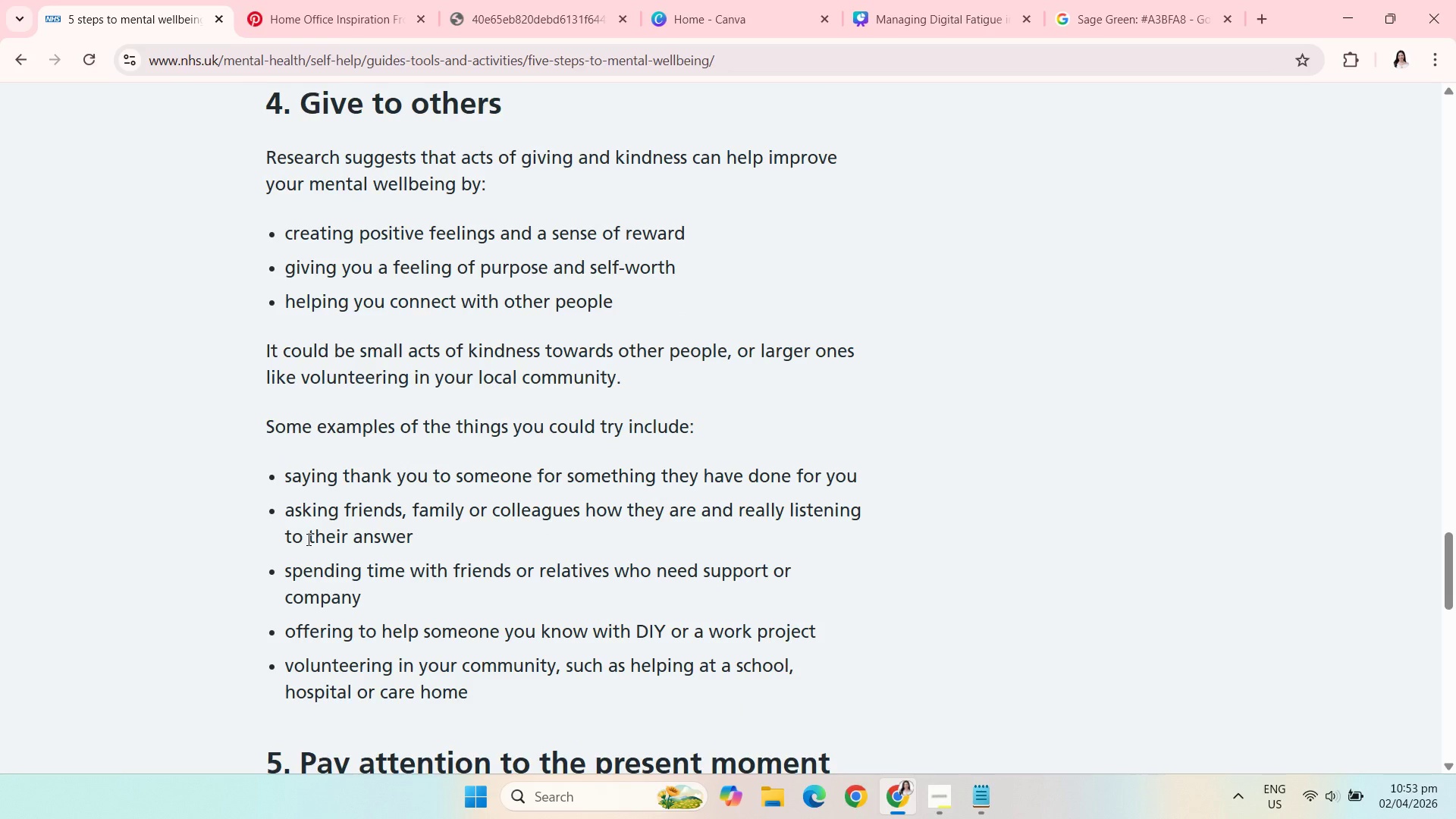 
wait(6.93)
 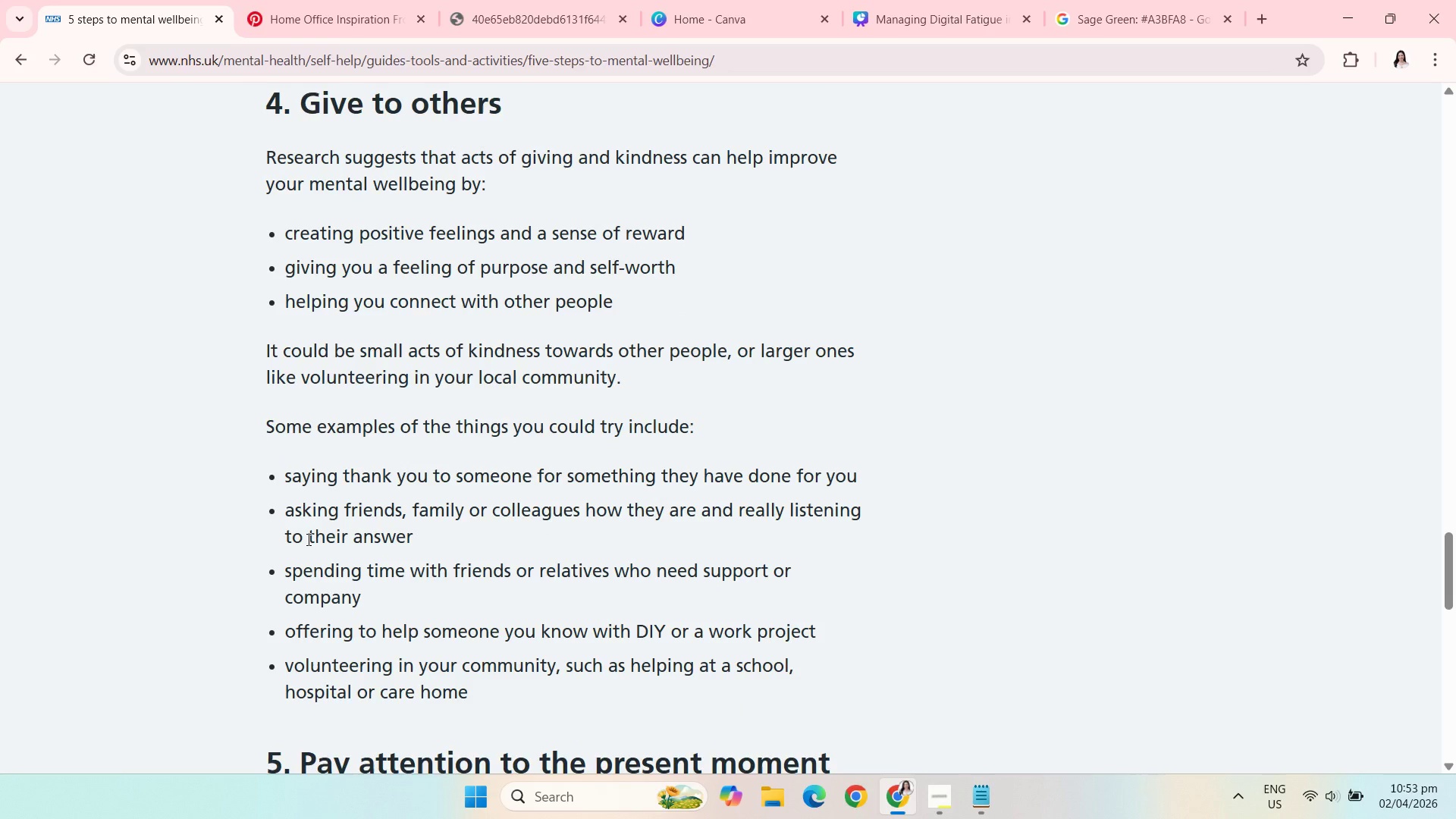 
scroll: coordinate [307, 539], scroll_direction: down, amount: 1.0
 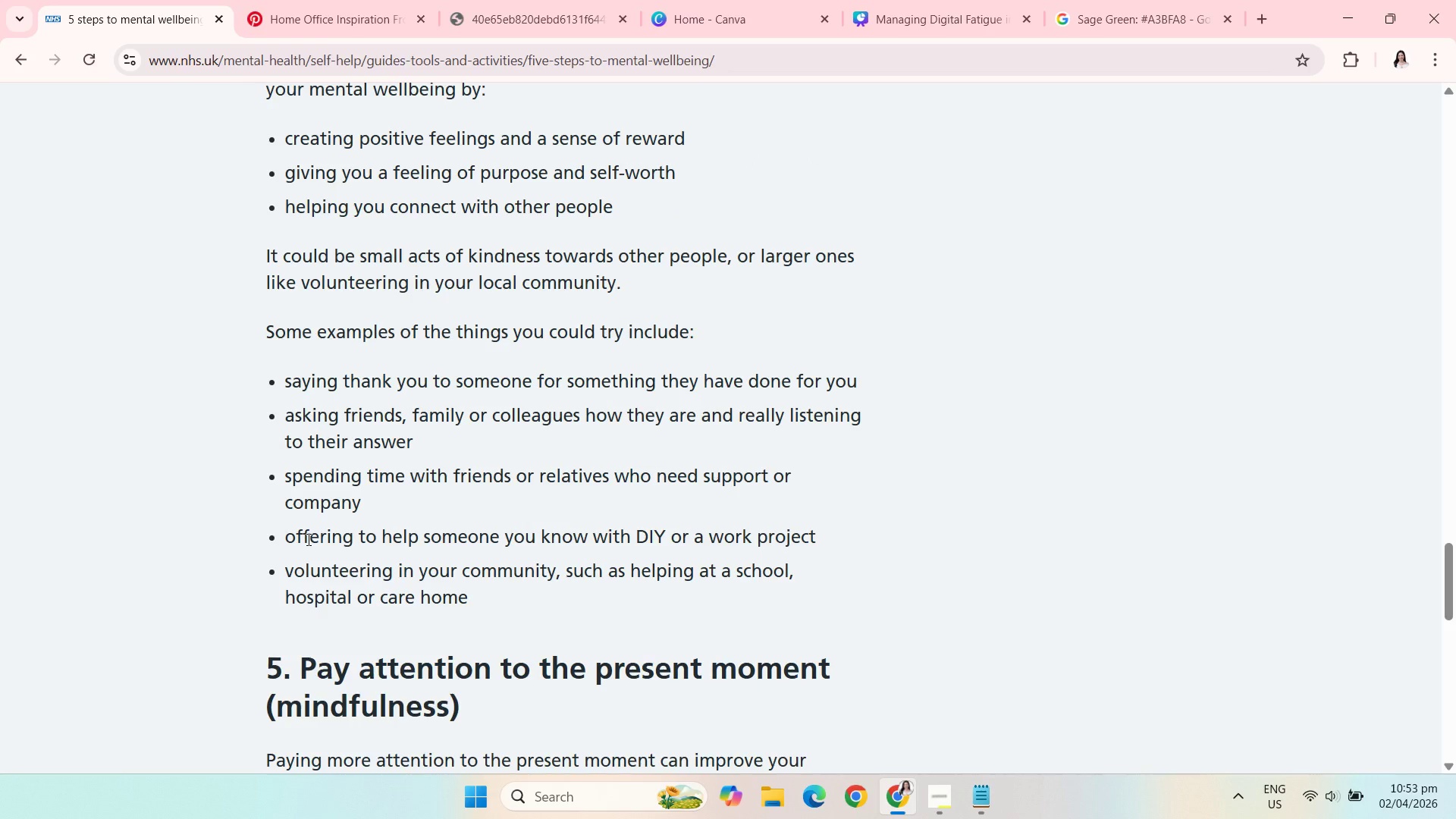 
wait(6.32)
 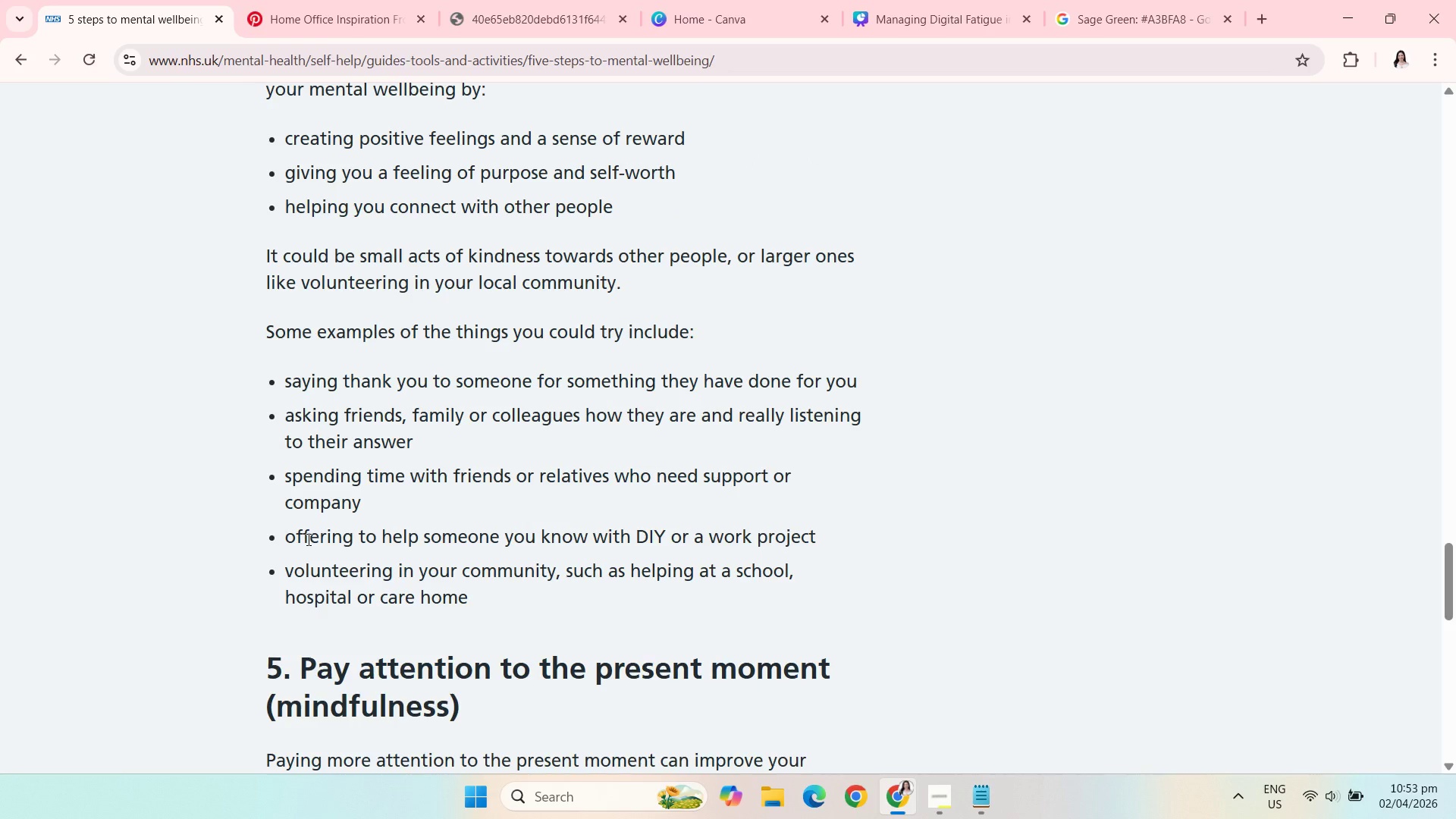 
scroll: coordinate [307, 539], scroll_direction: down, amount: 1.0
 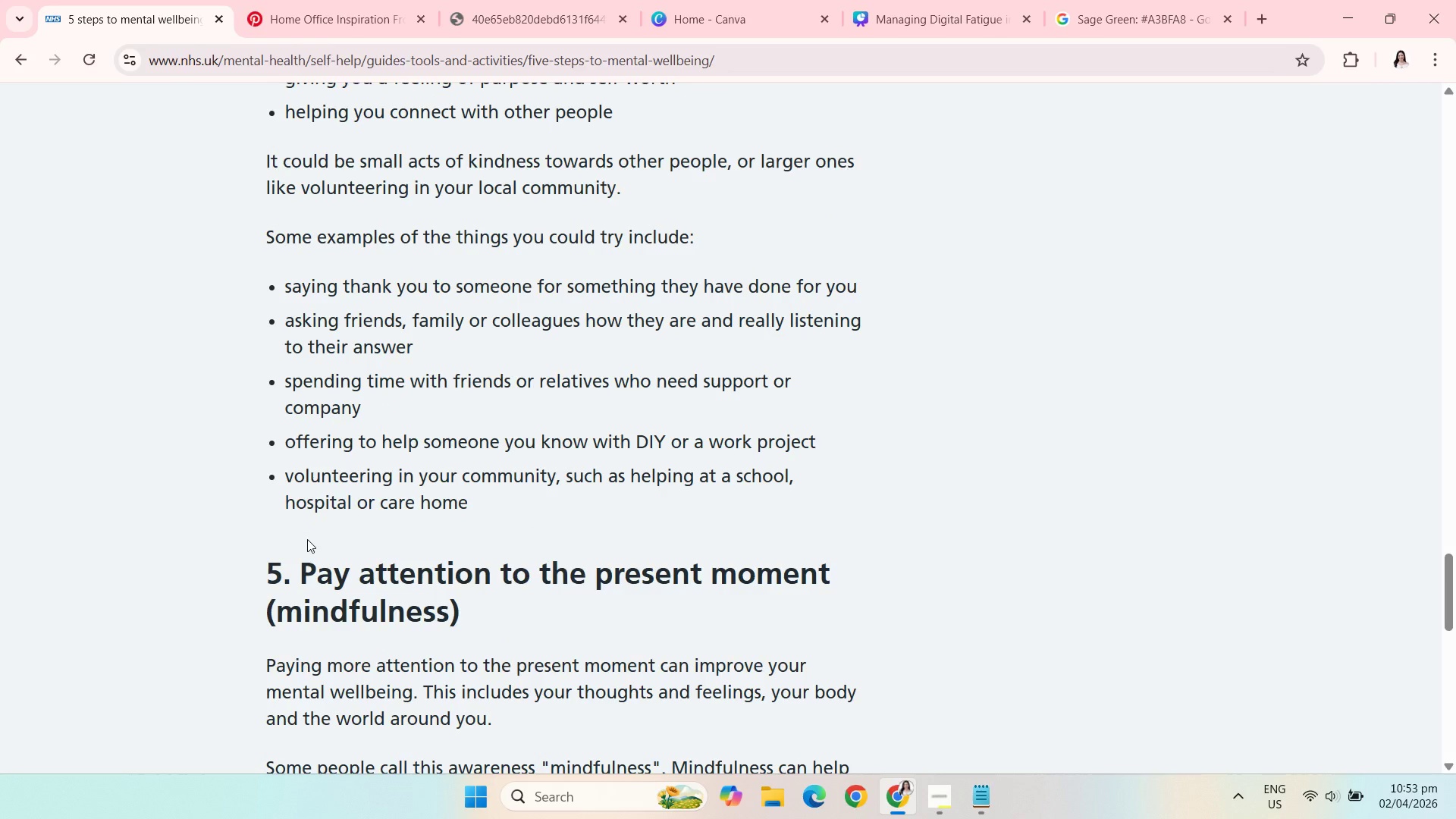 
wait(9.39)
 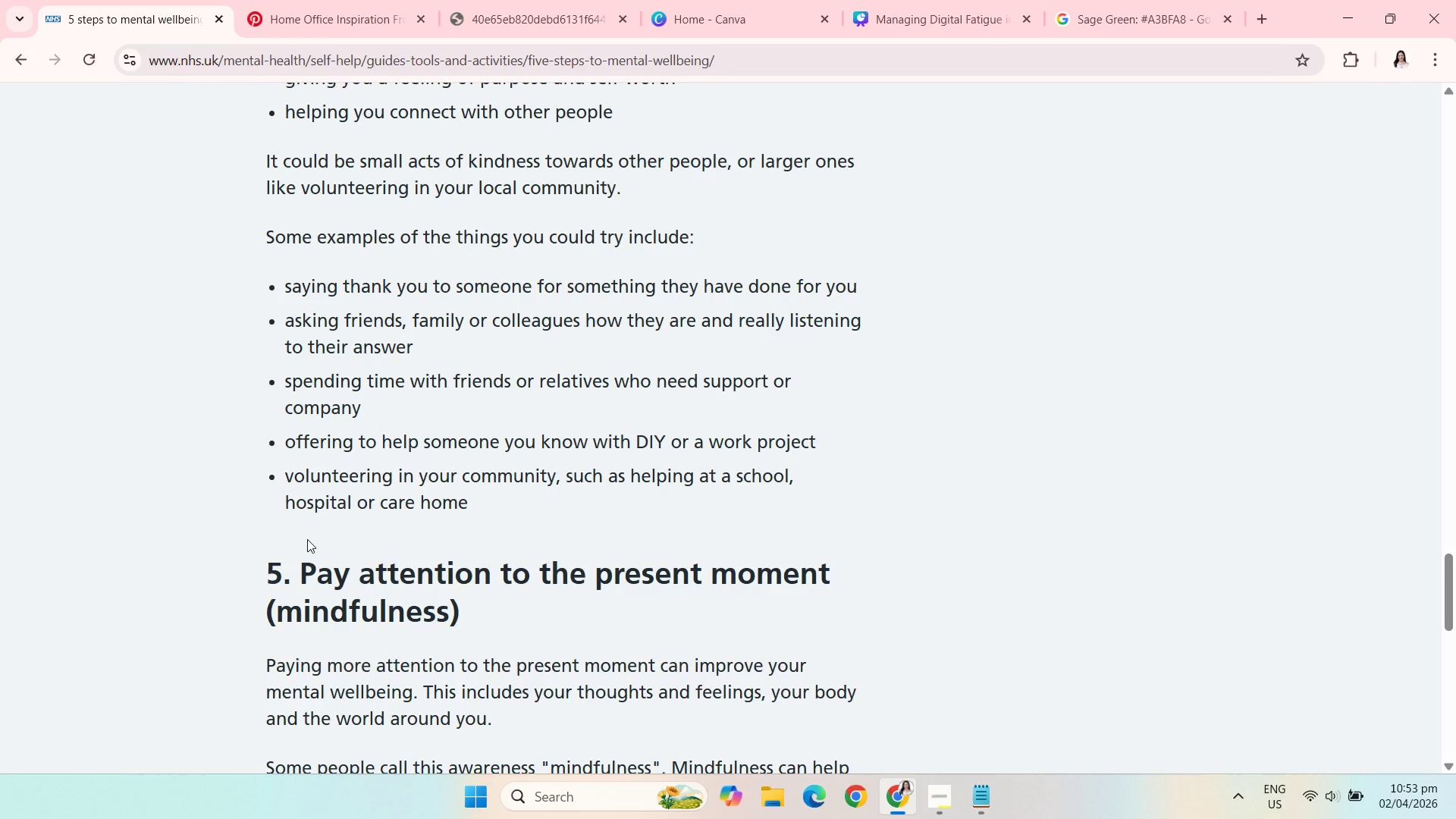 
scroll: coordinate [307, 539], scroll_direction: down, amount: 2.0
 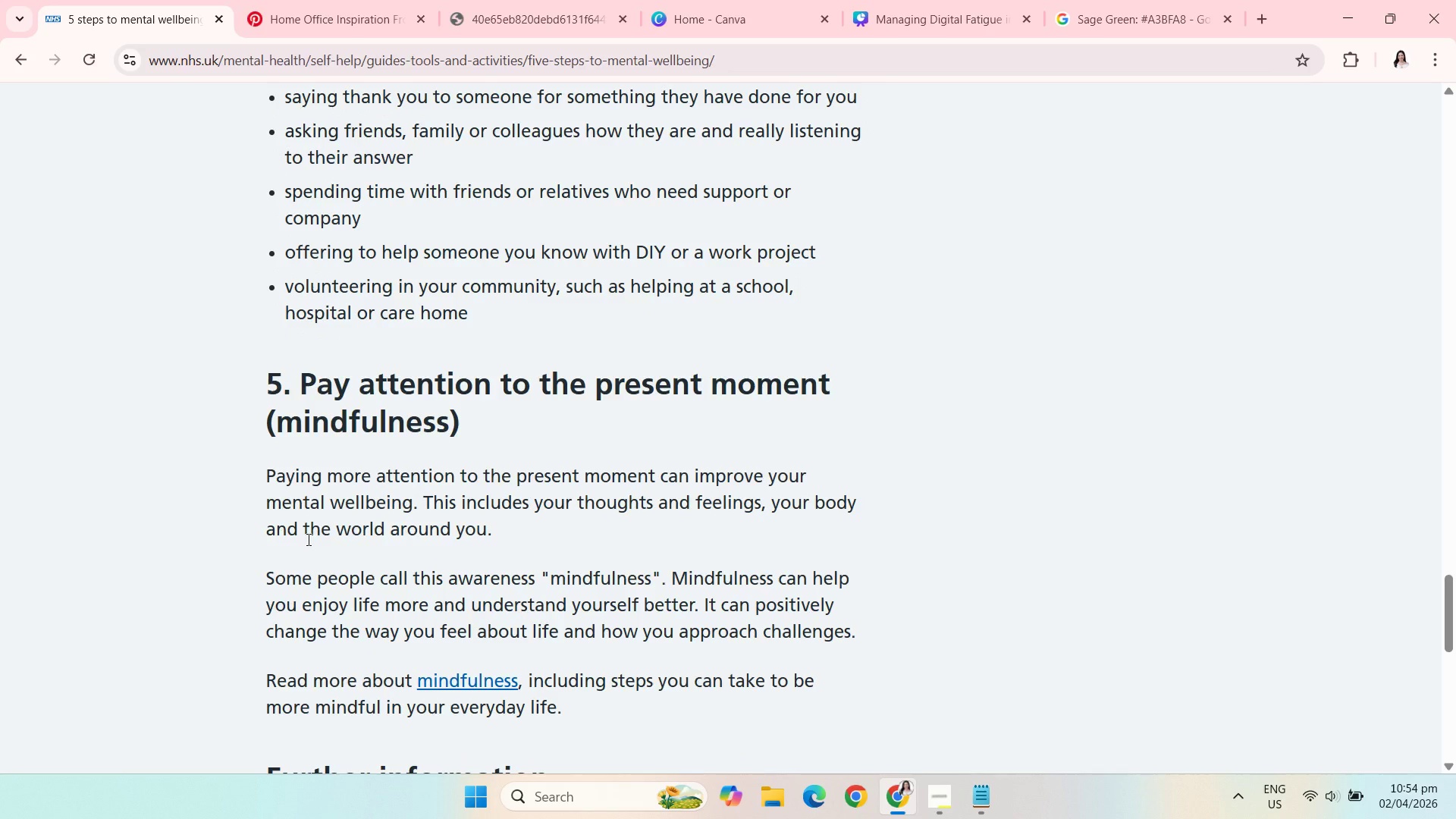 
scroll: coordinate [307, 539], scroll_direction: none, amount: 0.0
 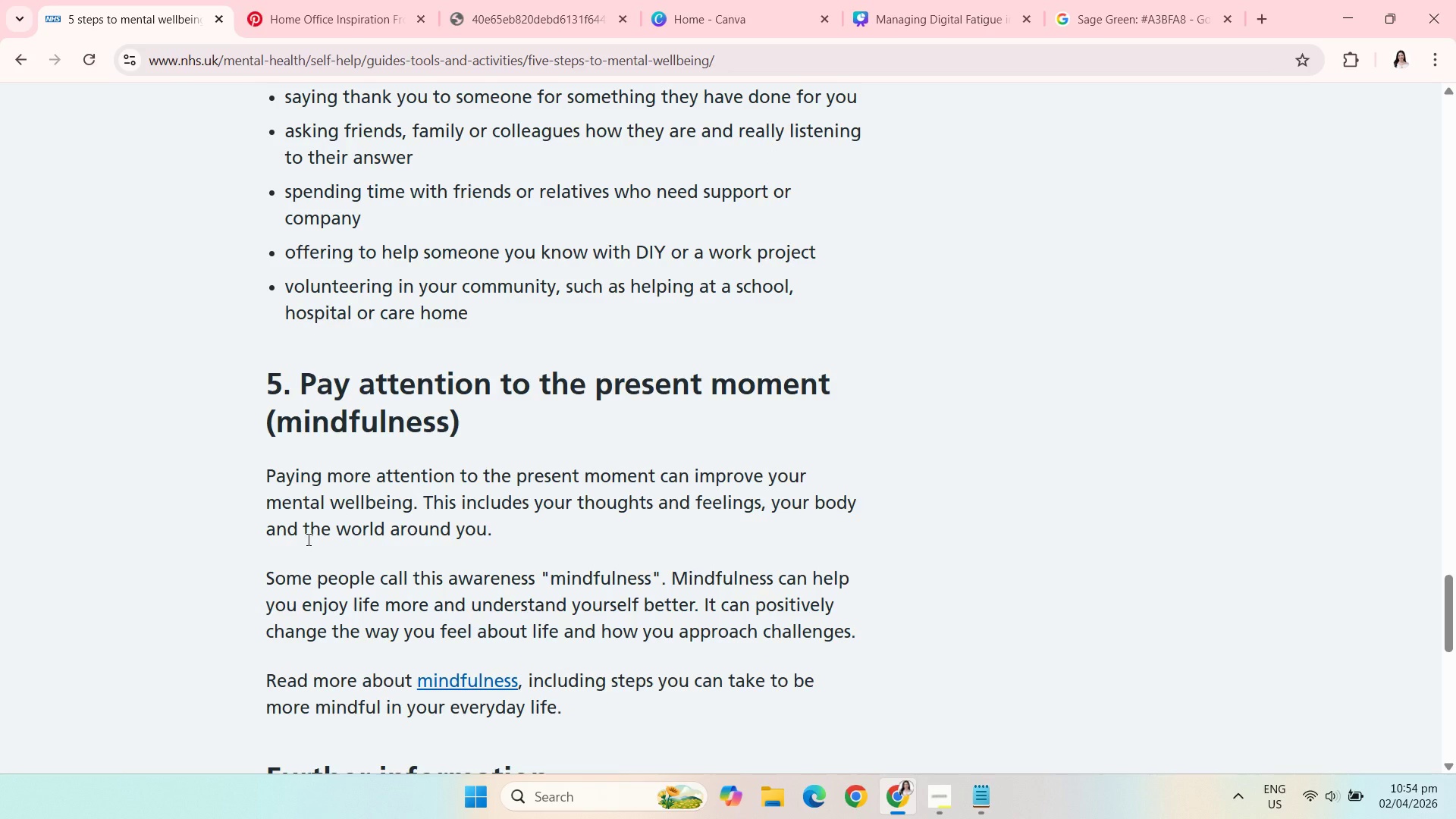 
scroll: coordinate [307, 539], scroll_direction: down, amount: 5.0
 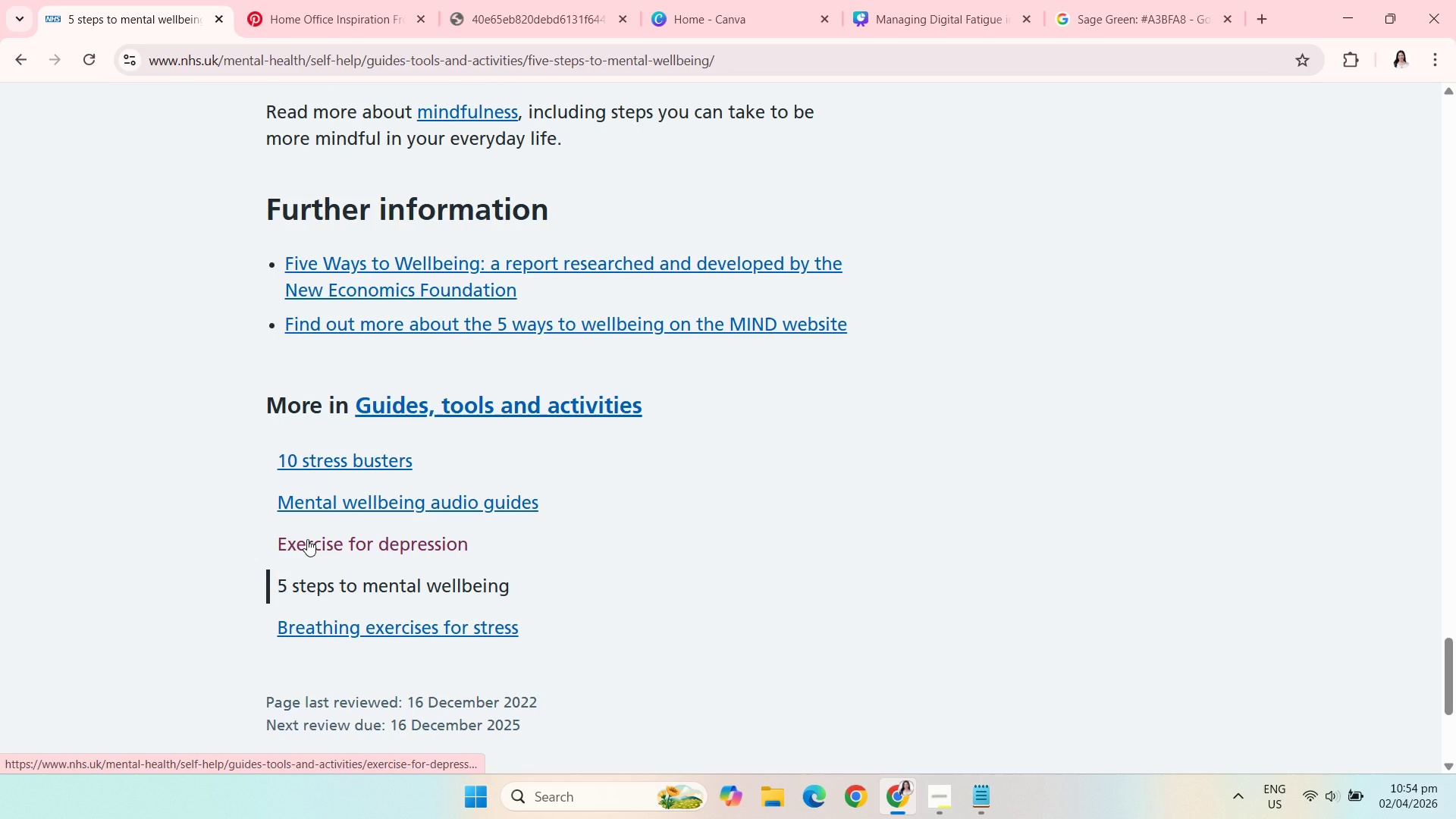 
scroll: coordinate [307, 539], scroll_direction: up, amount: 3.0
 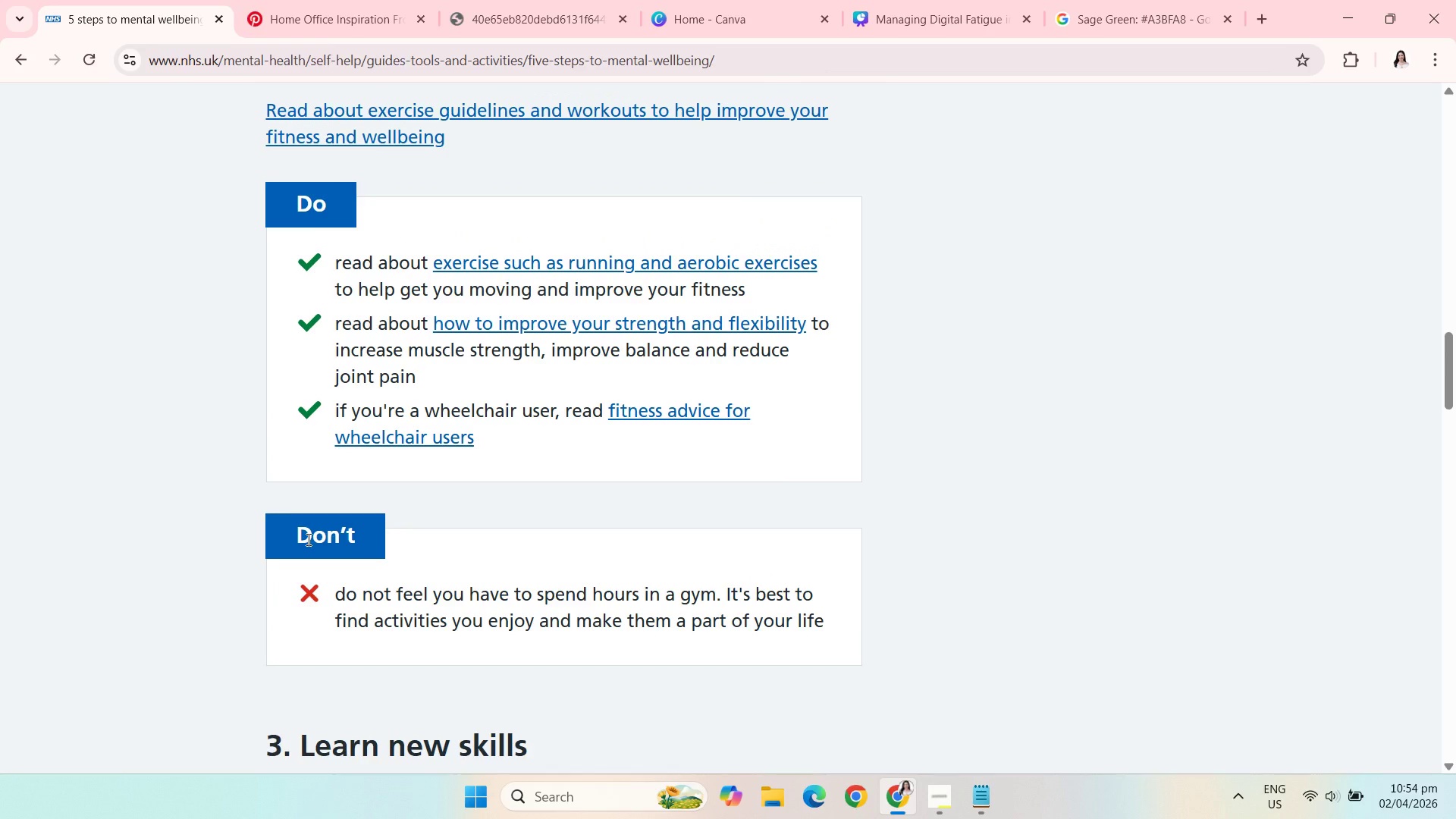 
wait(6.47)
 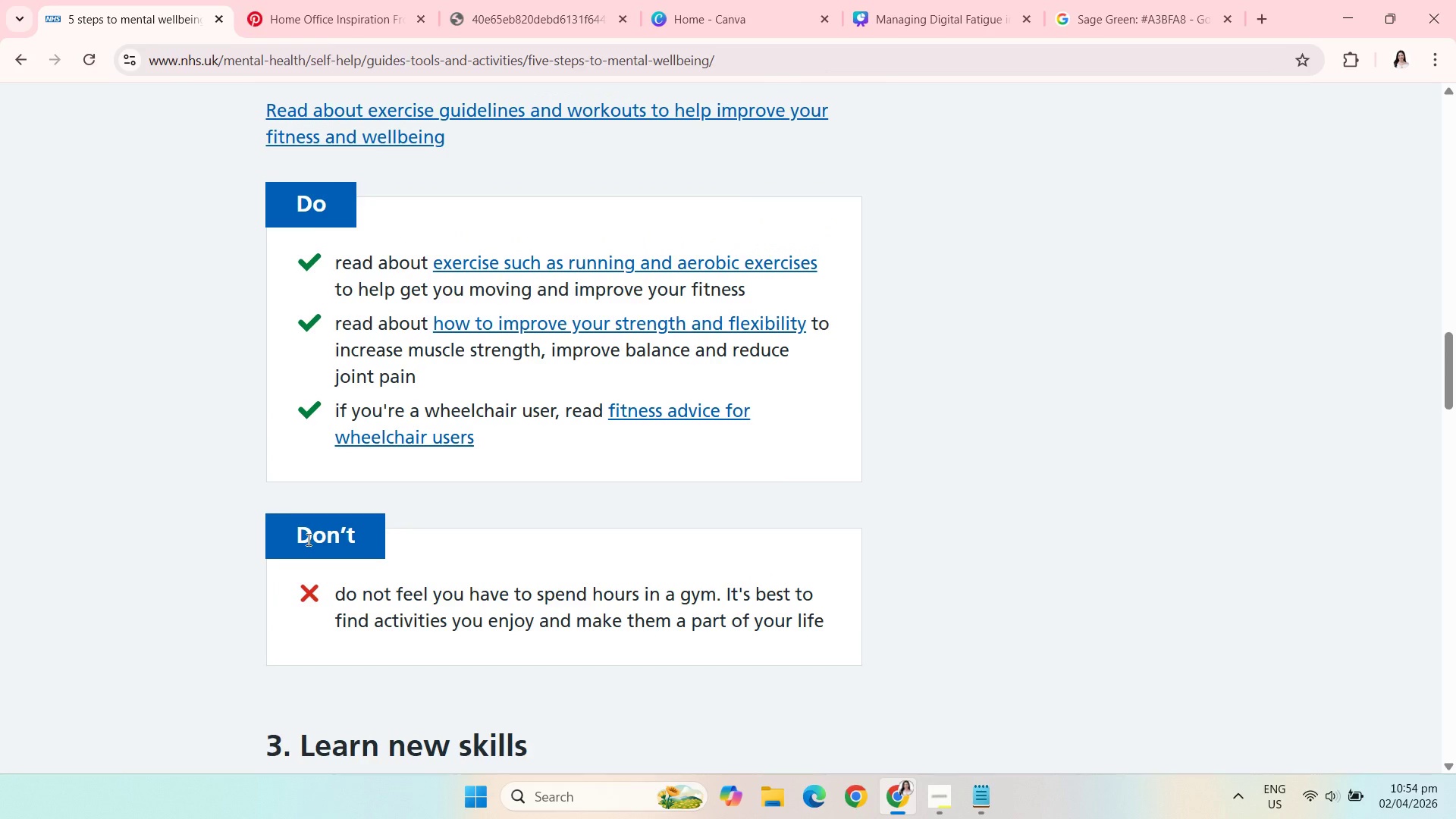 
scroll: coordinate [307, 539], scroll_direction: up, amount: 4.0
 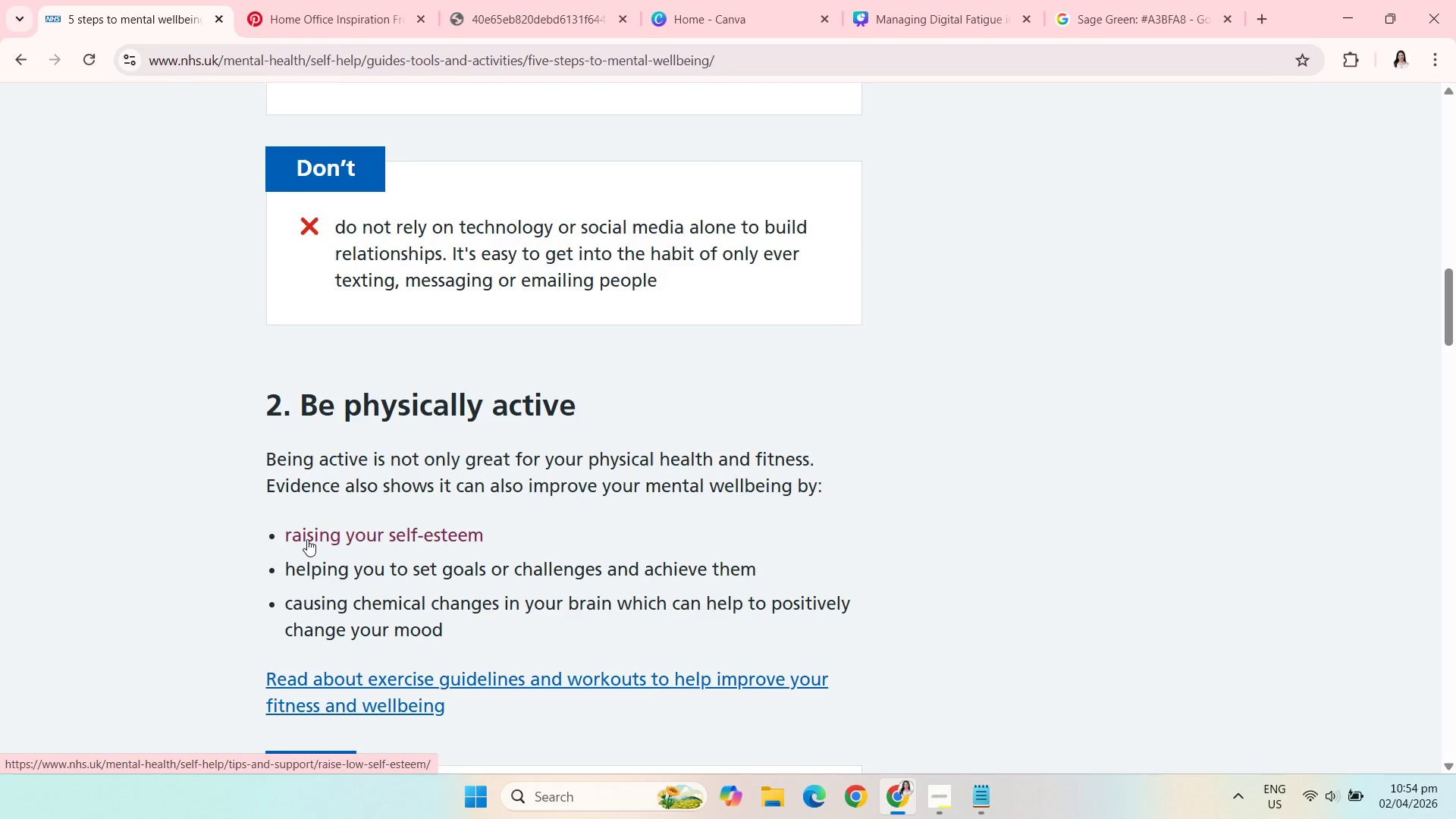 
wait(14.11)
 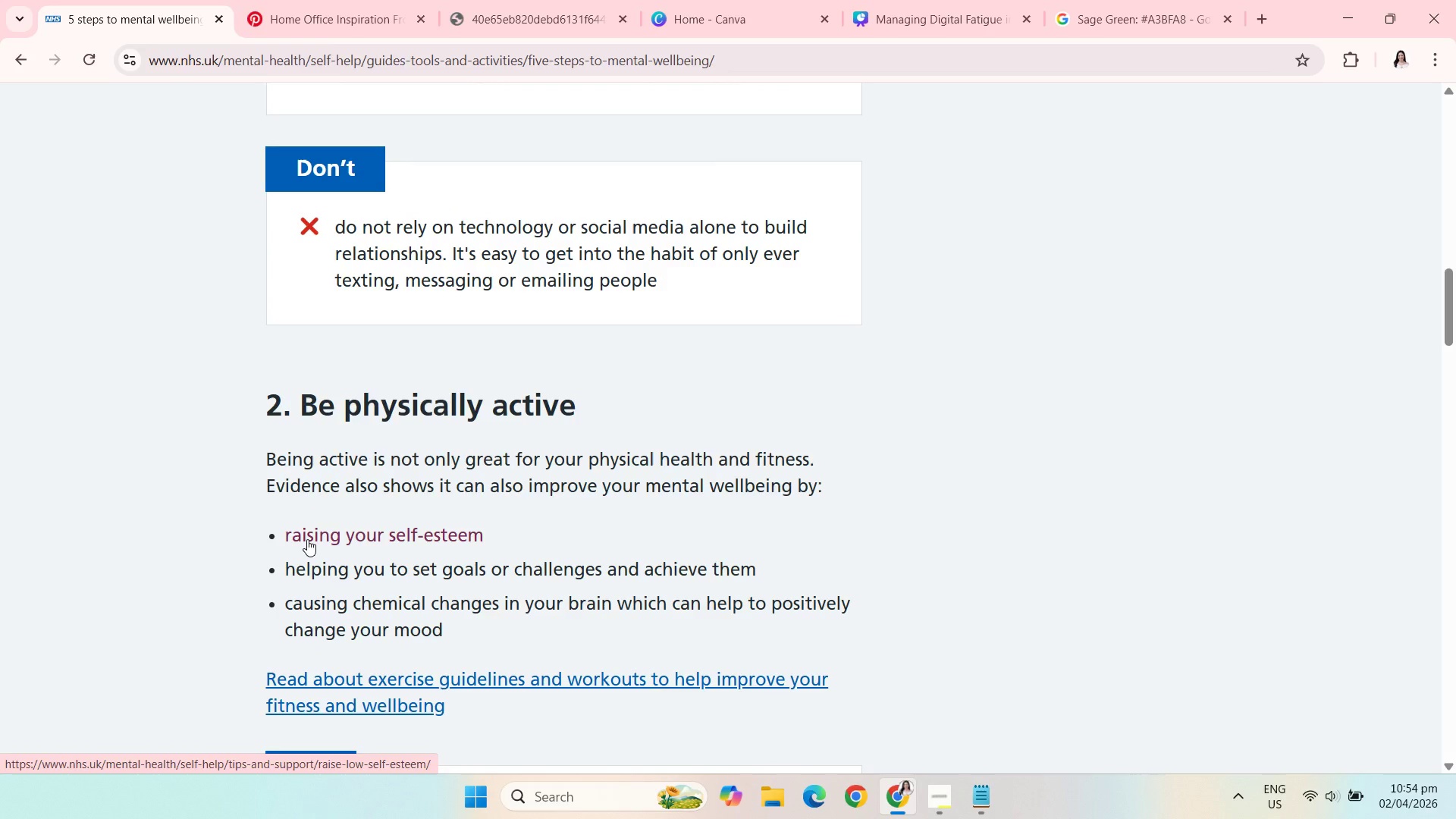 
scroll: coordinate [307, 539], scroll_direction: up, amount: 1.0
 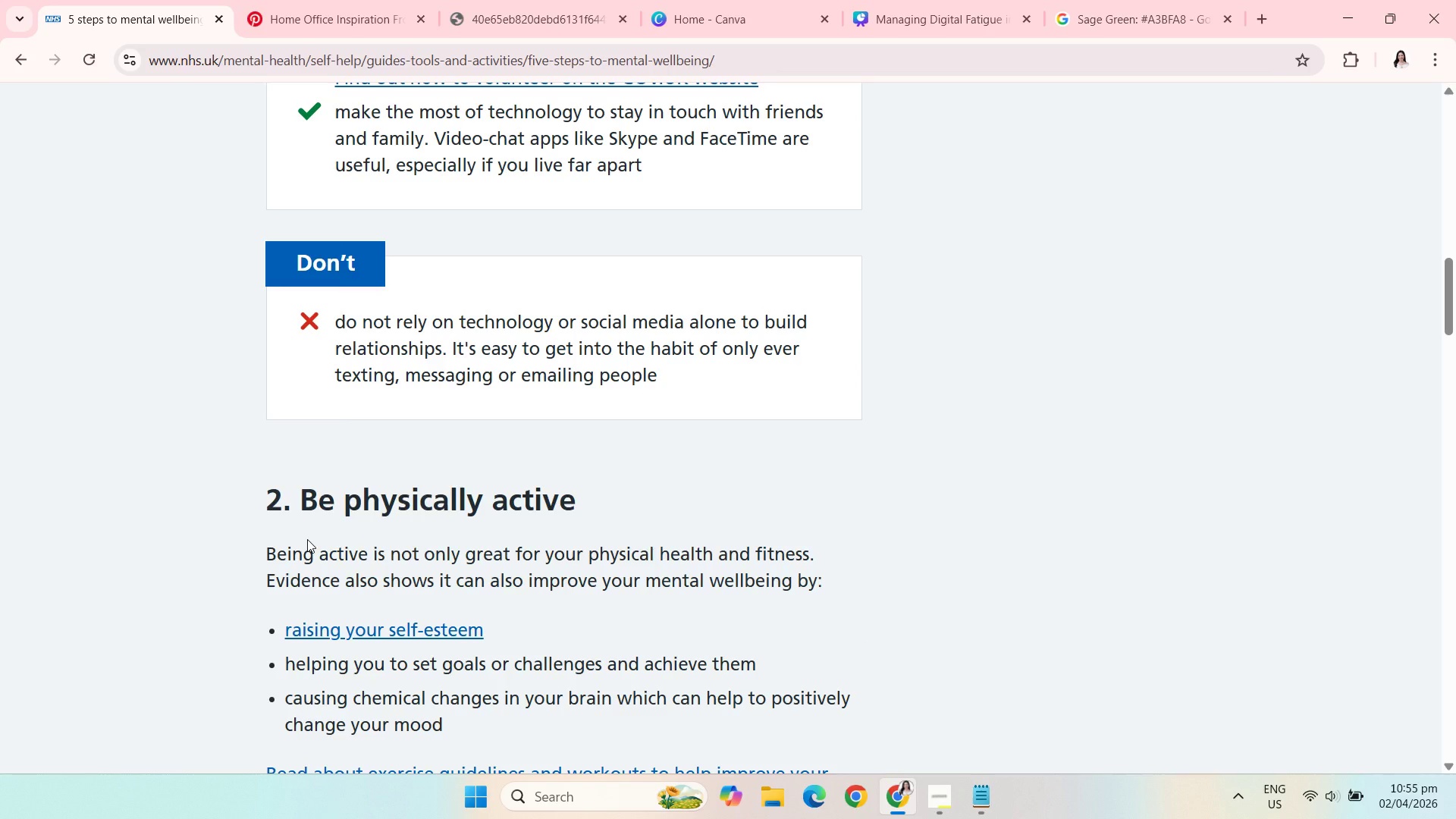 
wait(12.44)
 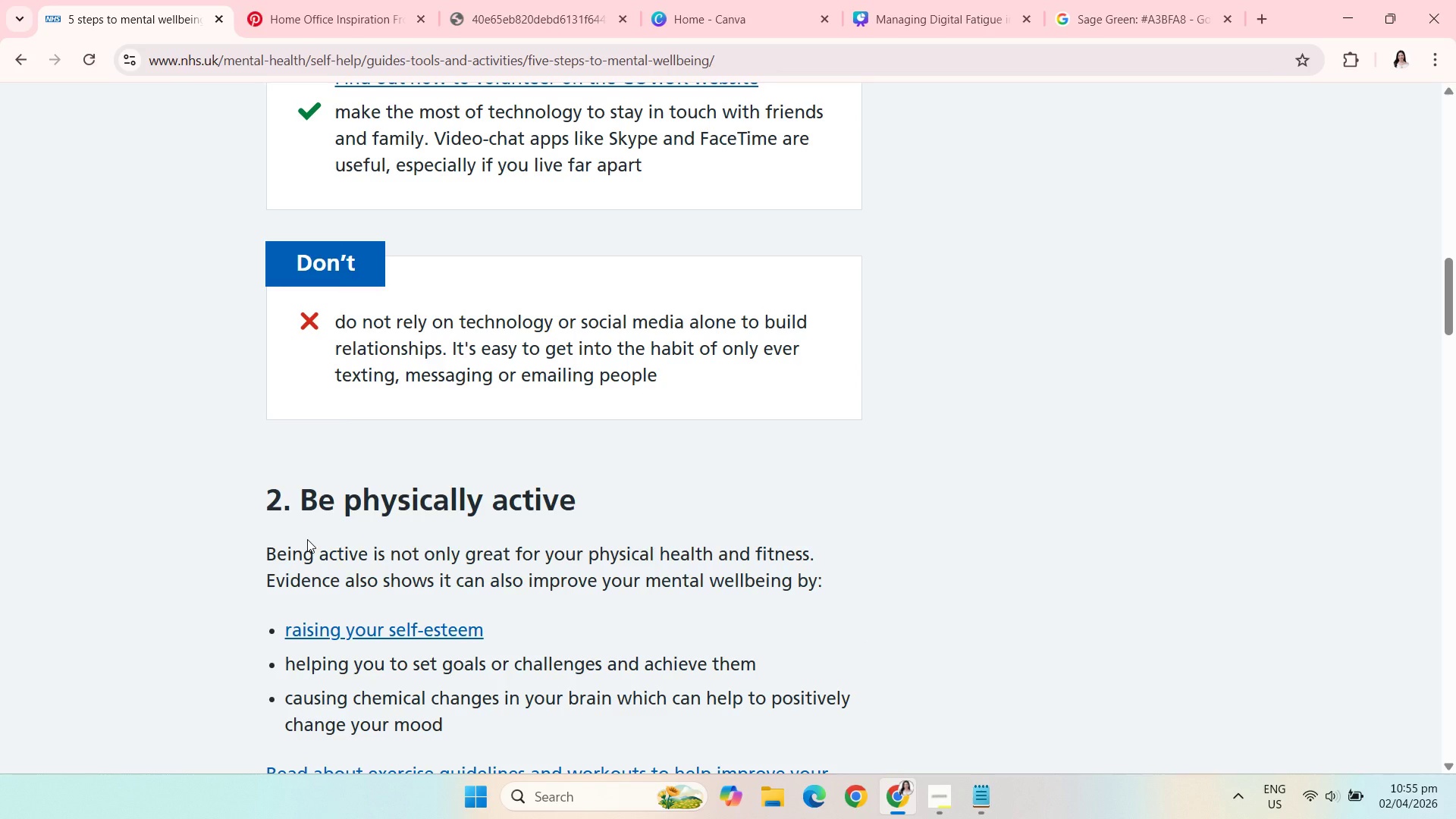 
left_click([947, 795])